 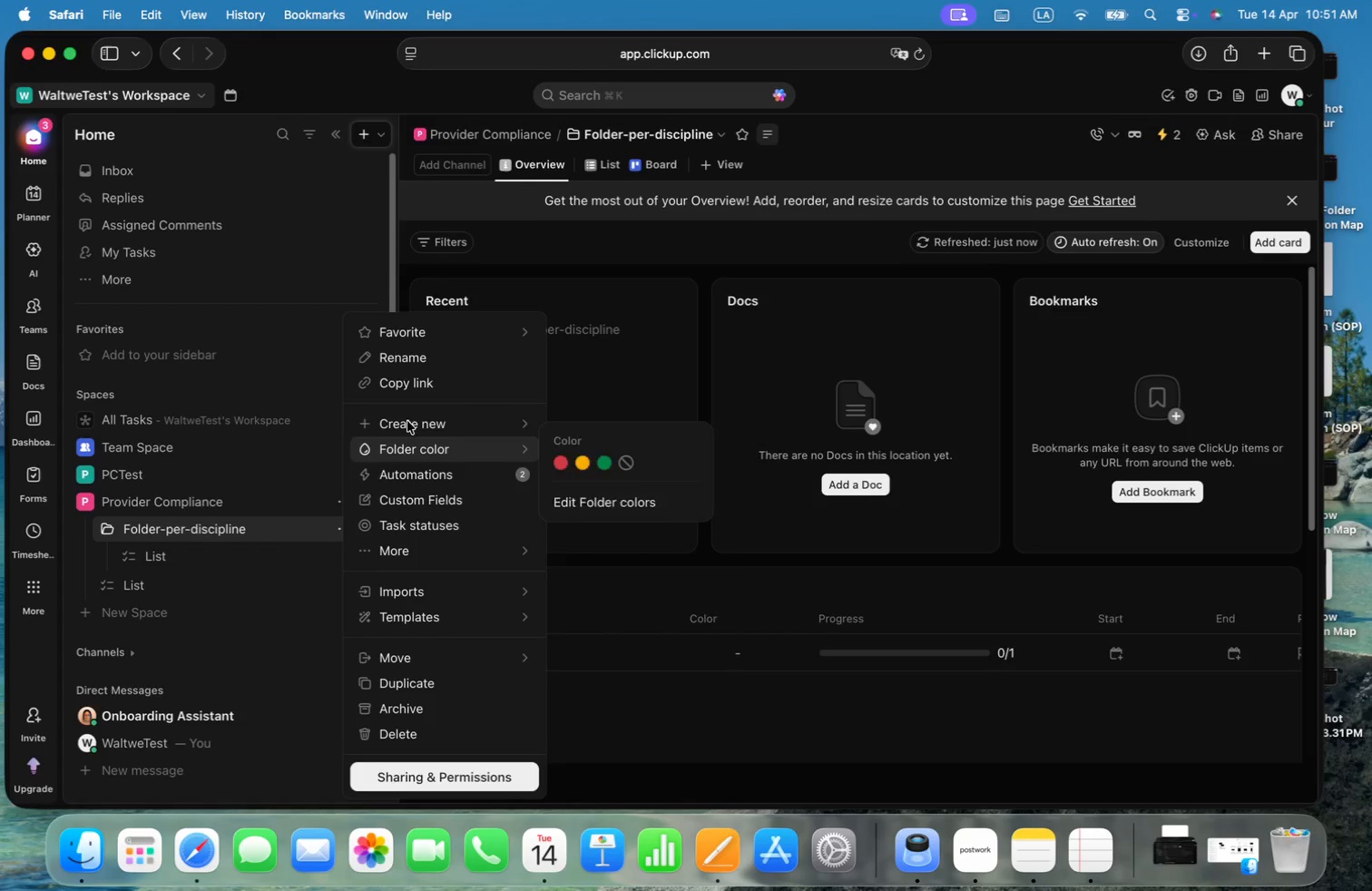 
left_click([268, 562])
 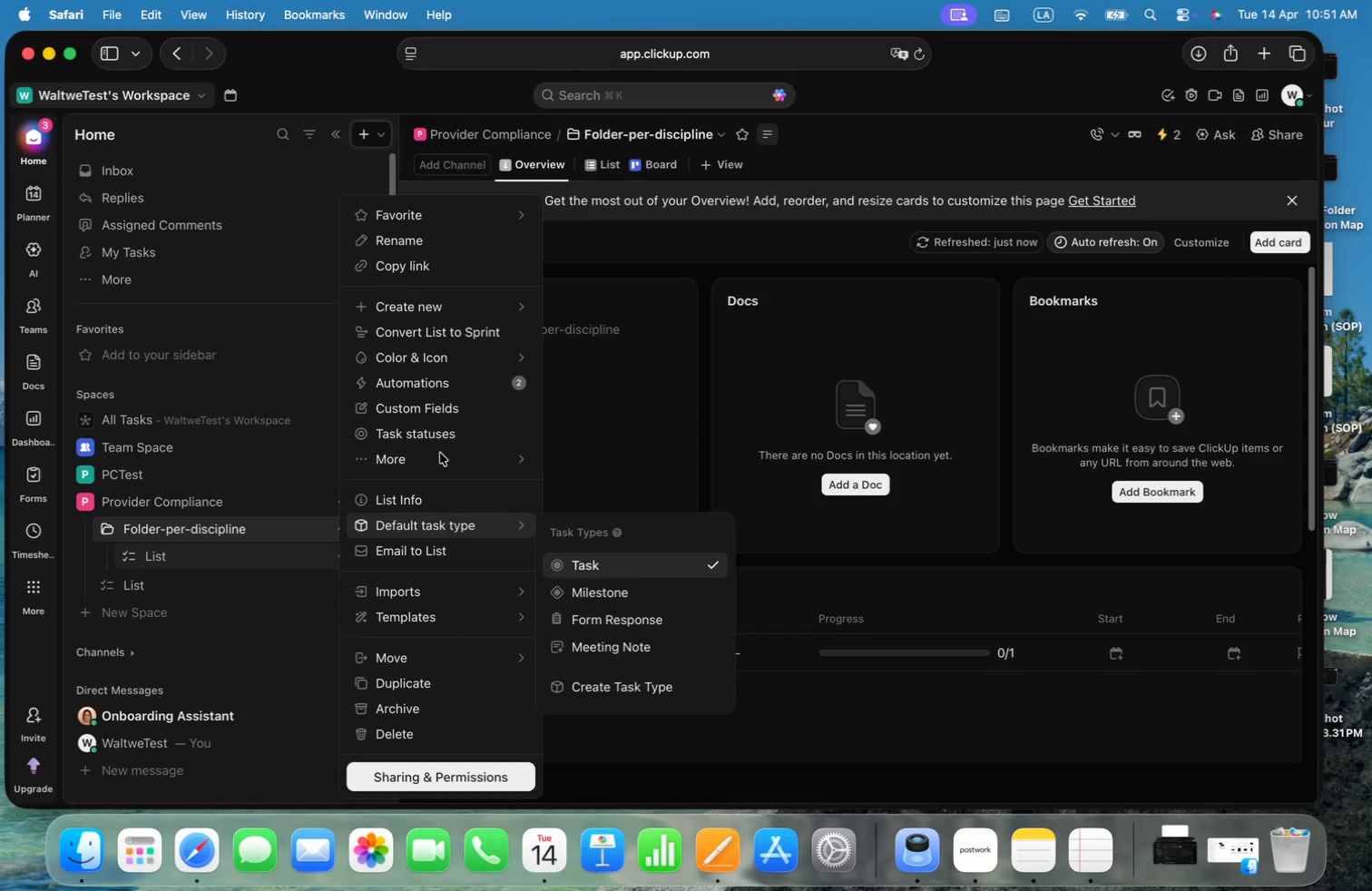 
left_click([438, 385])
 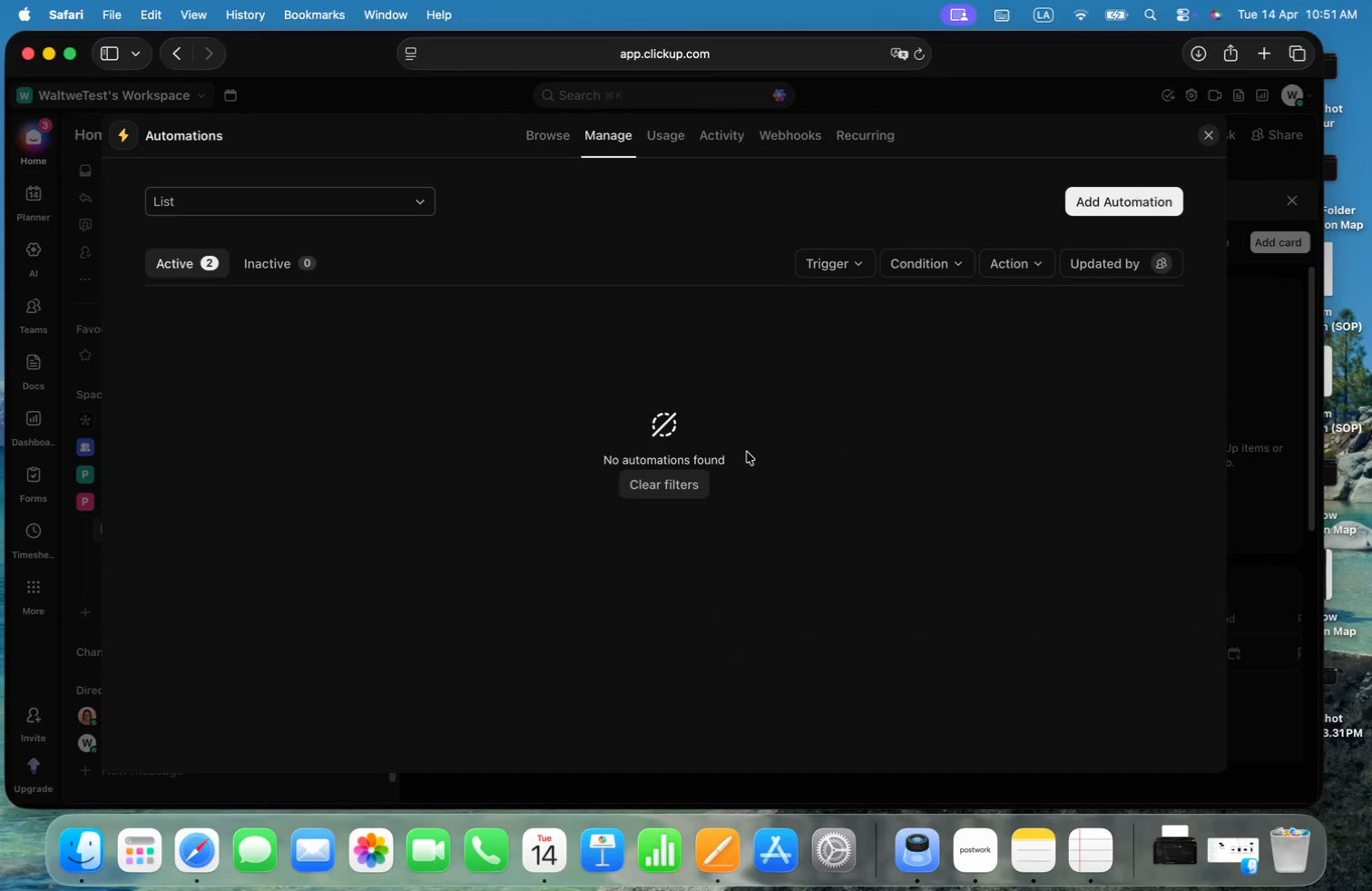 
wait(5.07)
 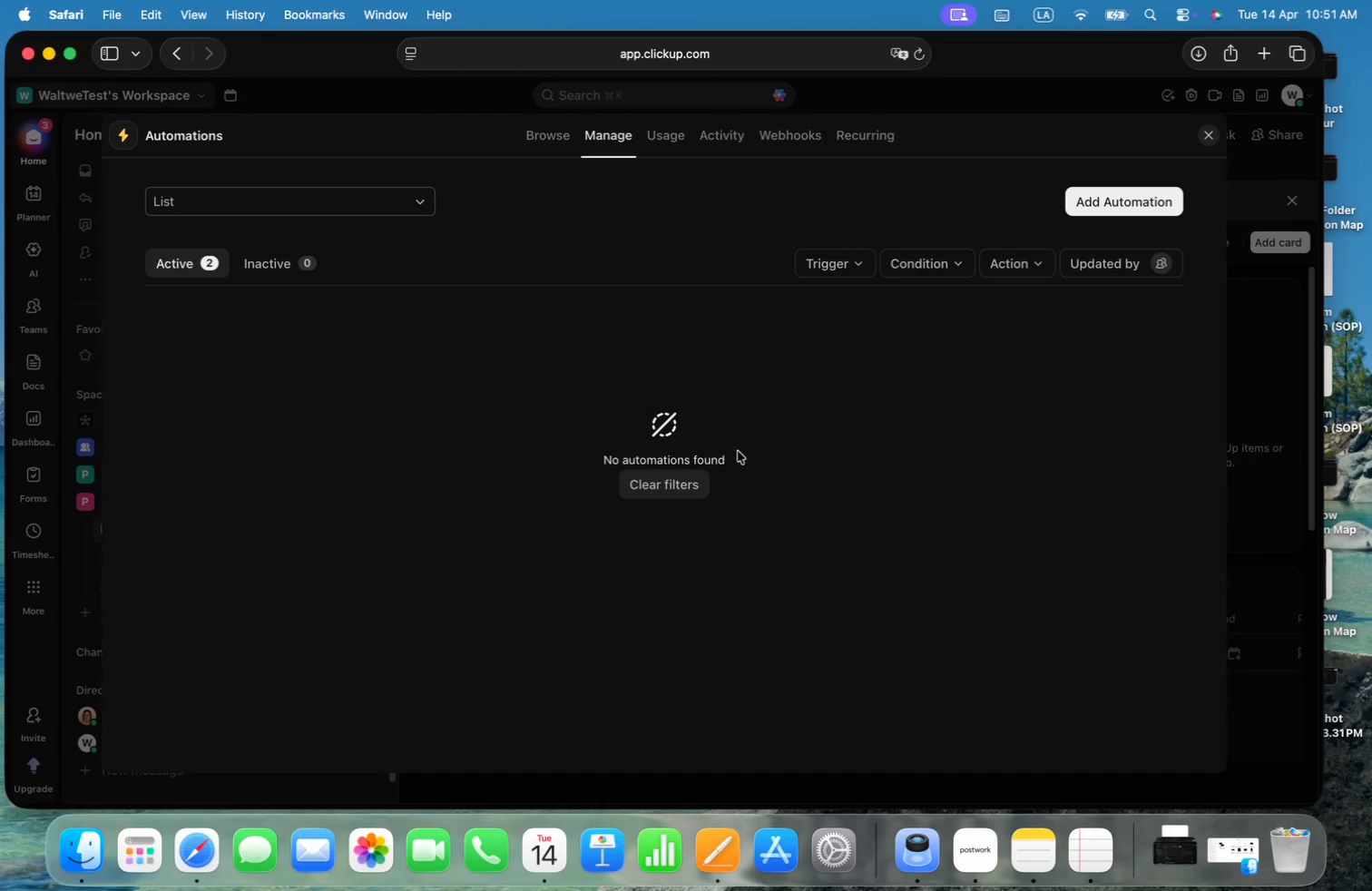 
scroll: coordinate [929, 357], scroll_direction: down, amount: 7.0
 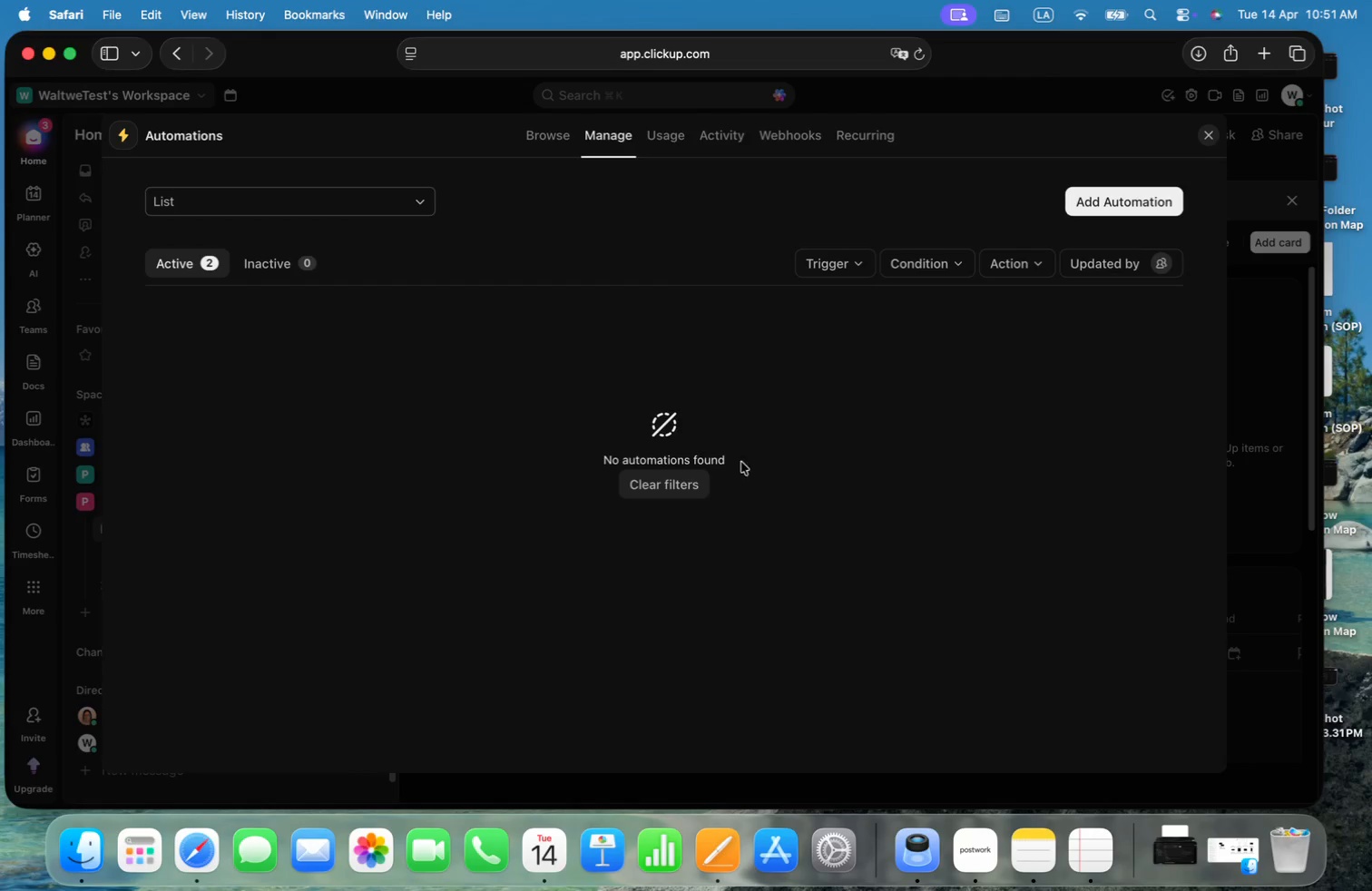 
left_click([670, 491])
 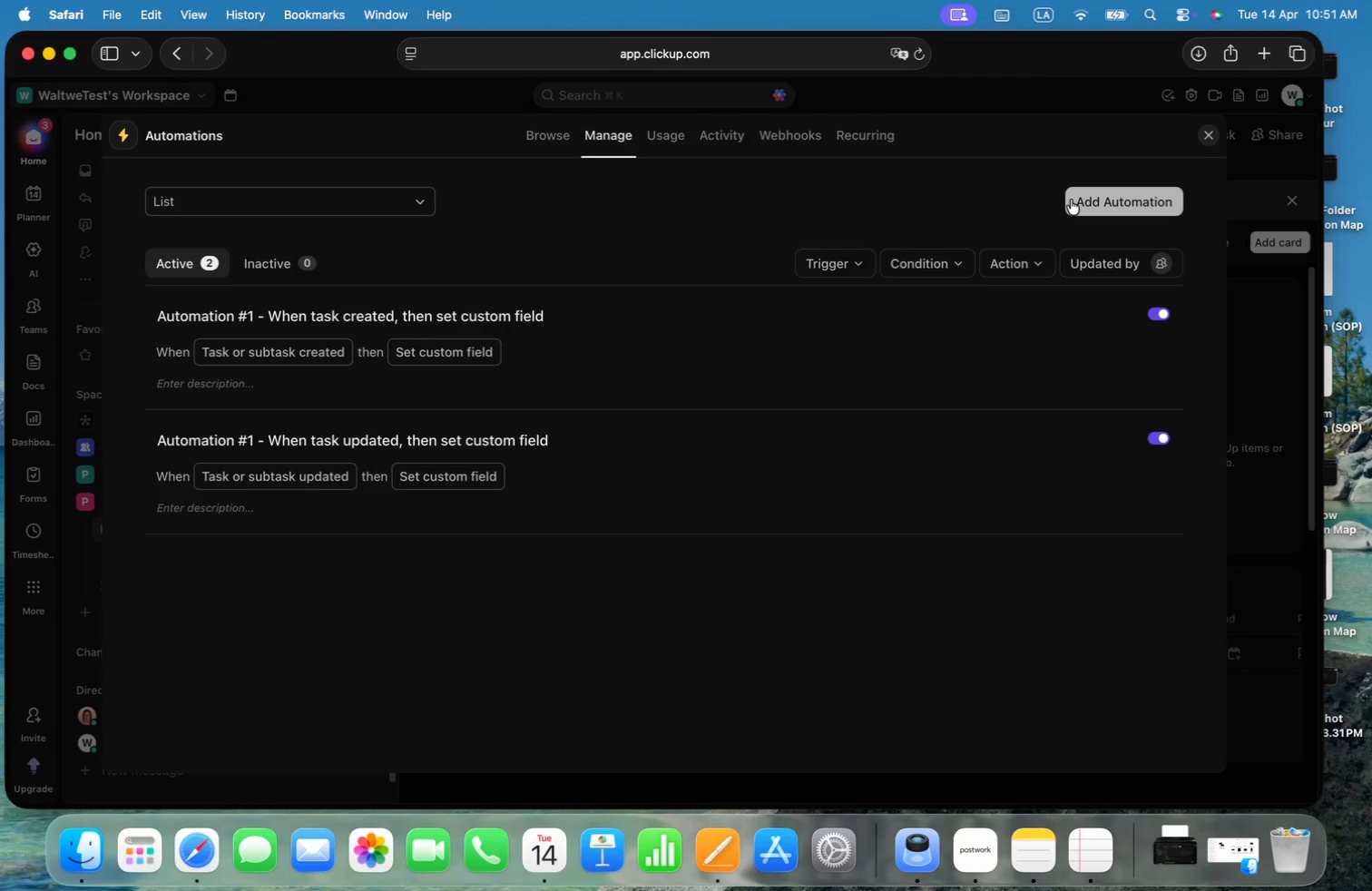 
left_click([1106, 196])
 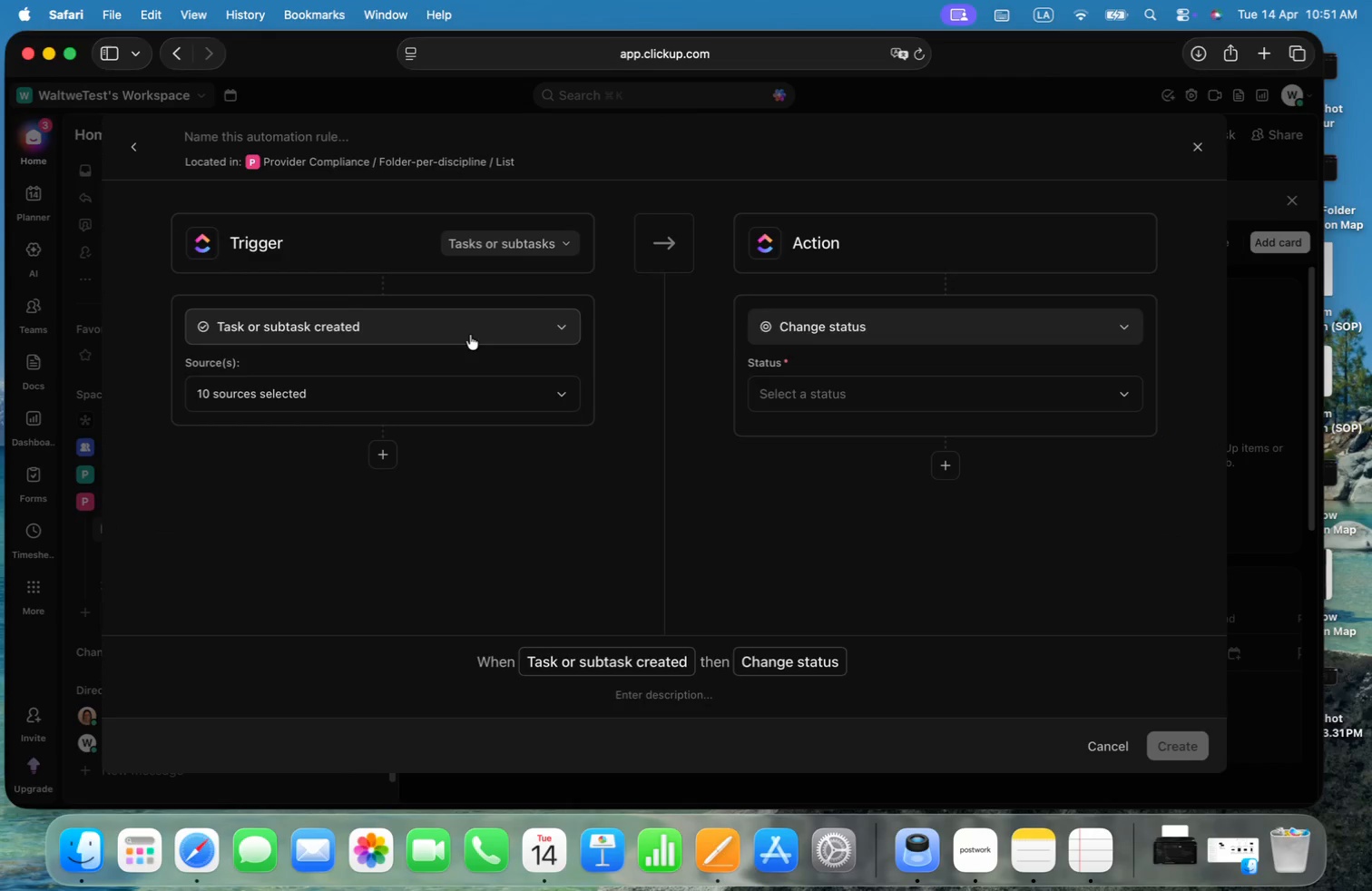 
left_click([470, 335])
 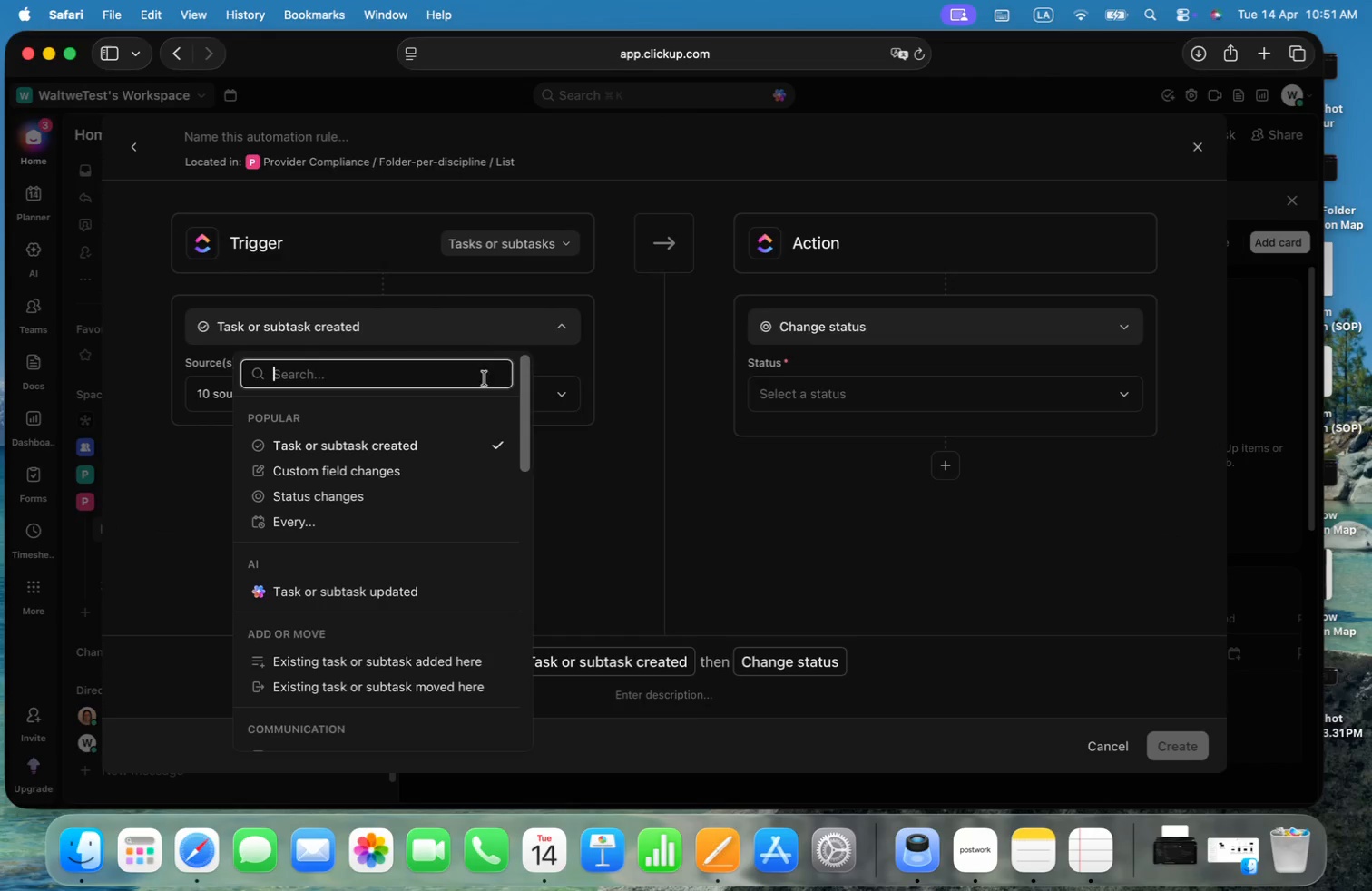 
type(date)
 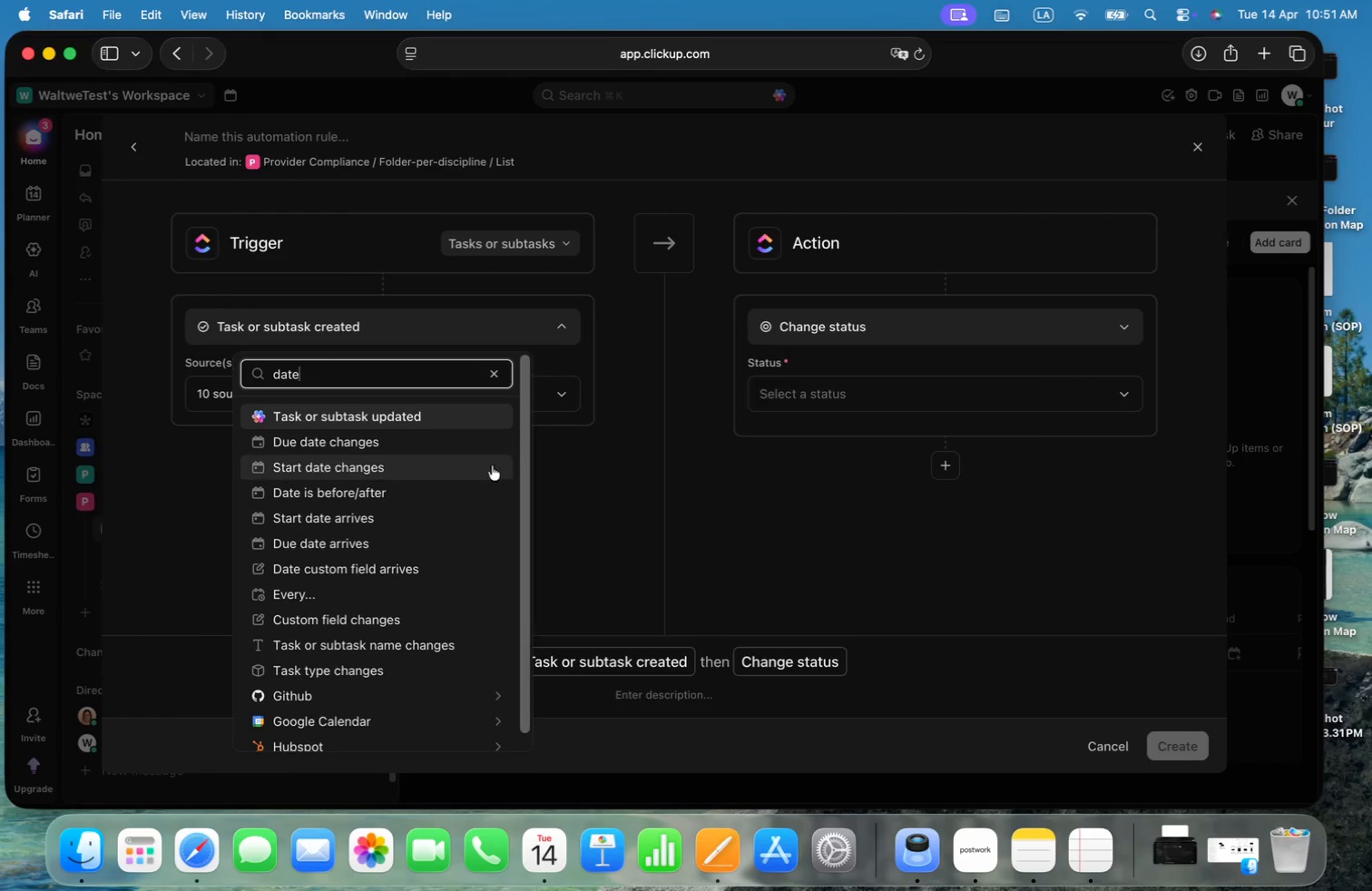 
left_click([415, 498])
 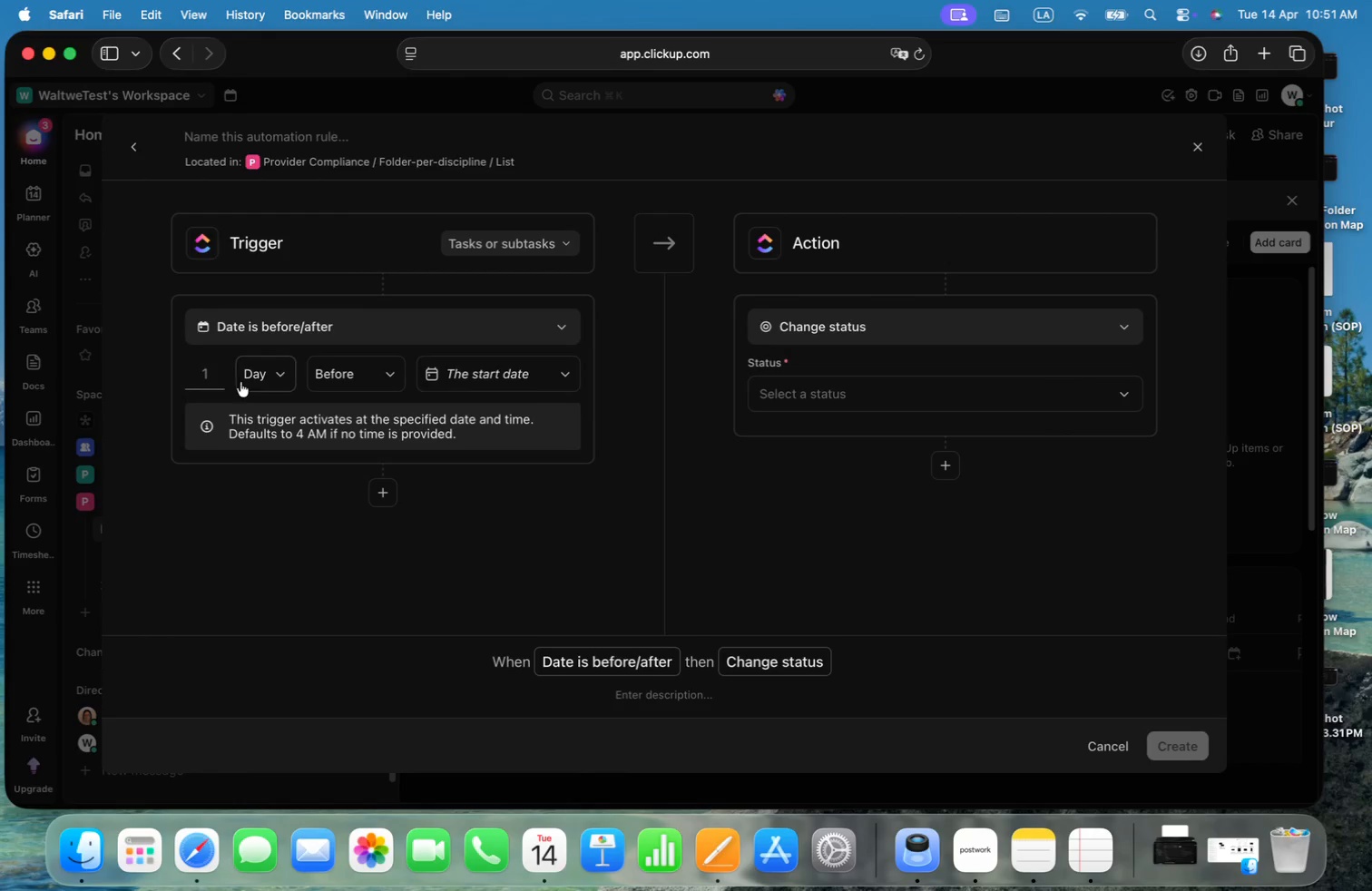 
left_click([213, 374])
 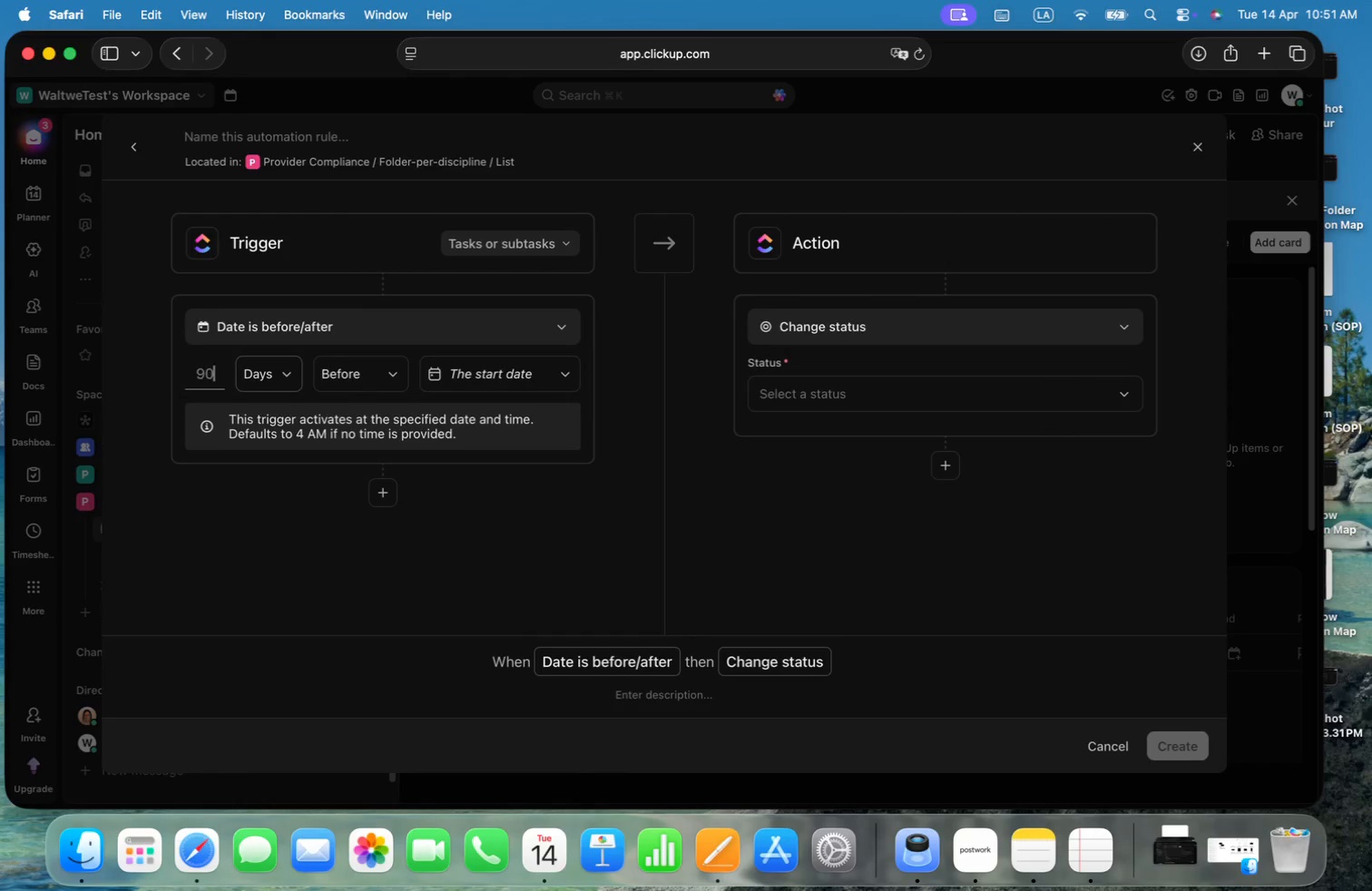 
key(Backspace)
type(90)
key(Backspace)
key(Backspace)
key(Backspace)
key(Backspace)
type(90)
 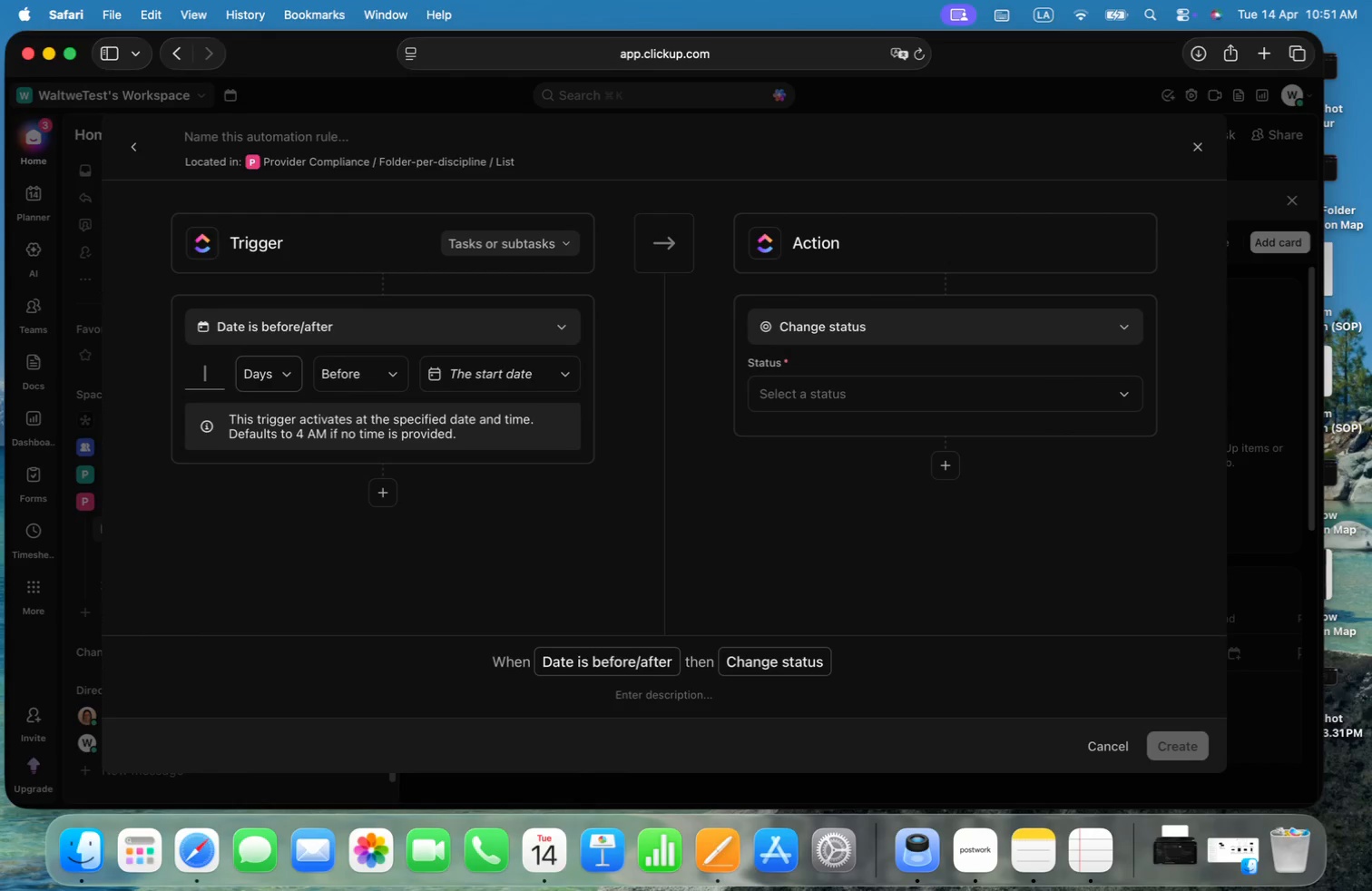 
left_click([531, 367])
 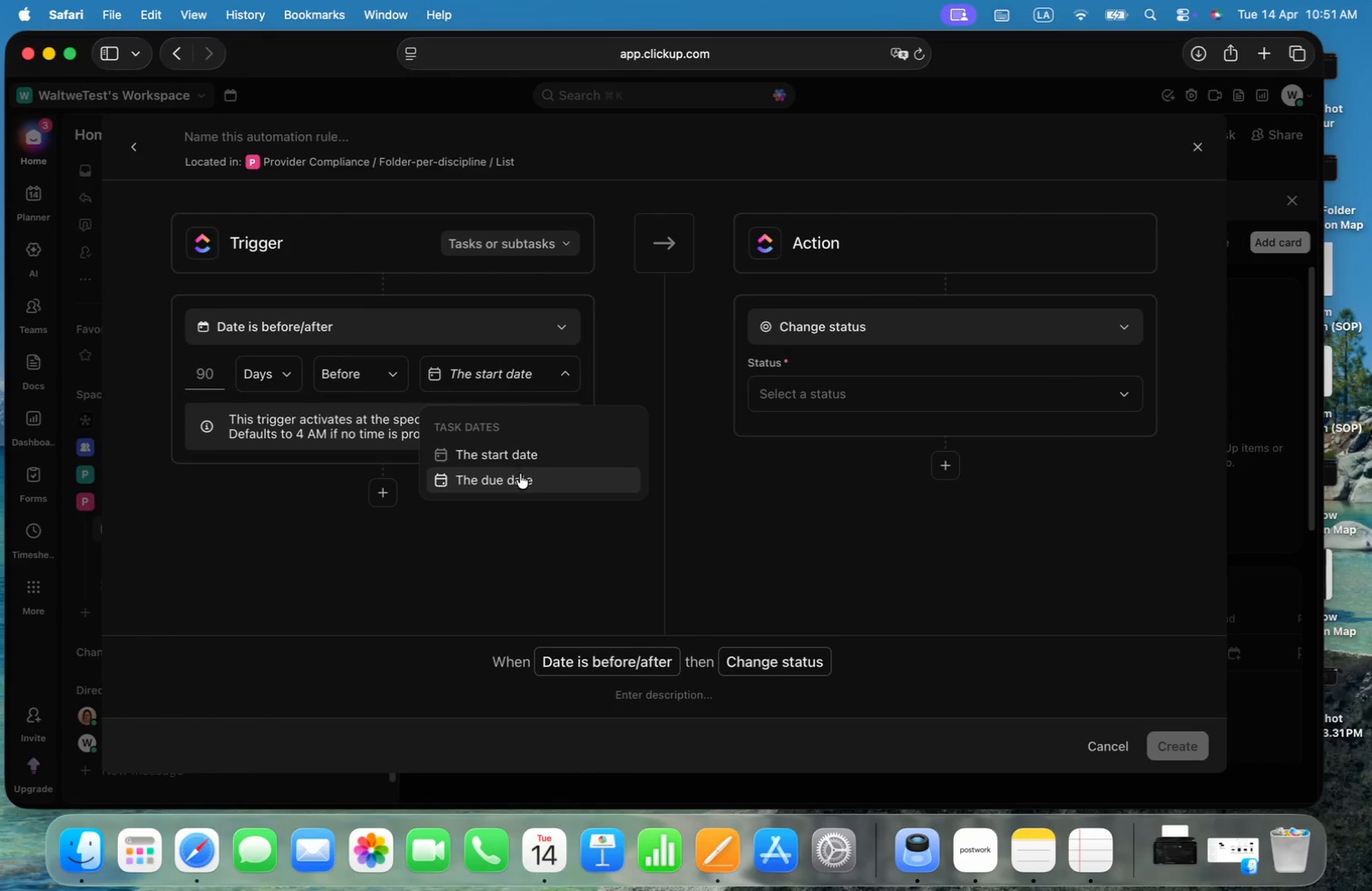 
left_click([519, 476])
 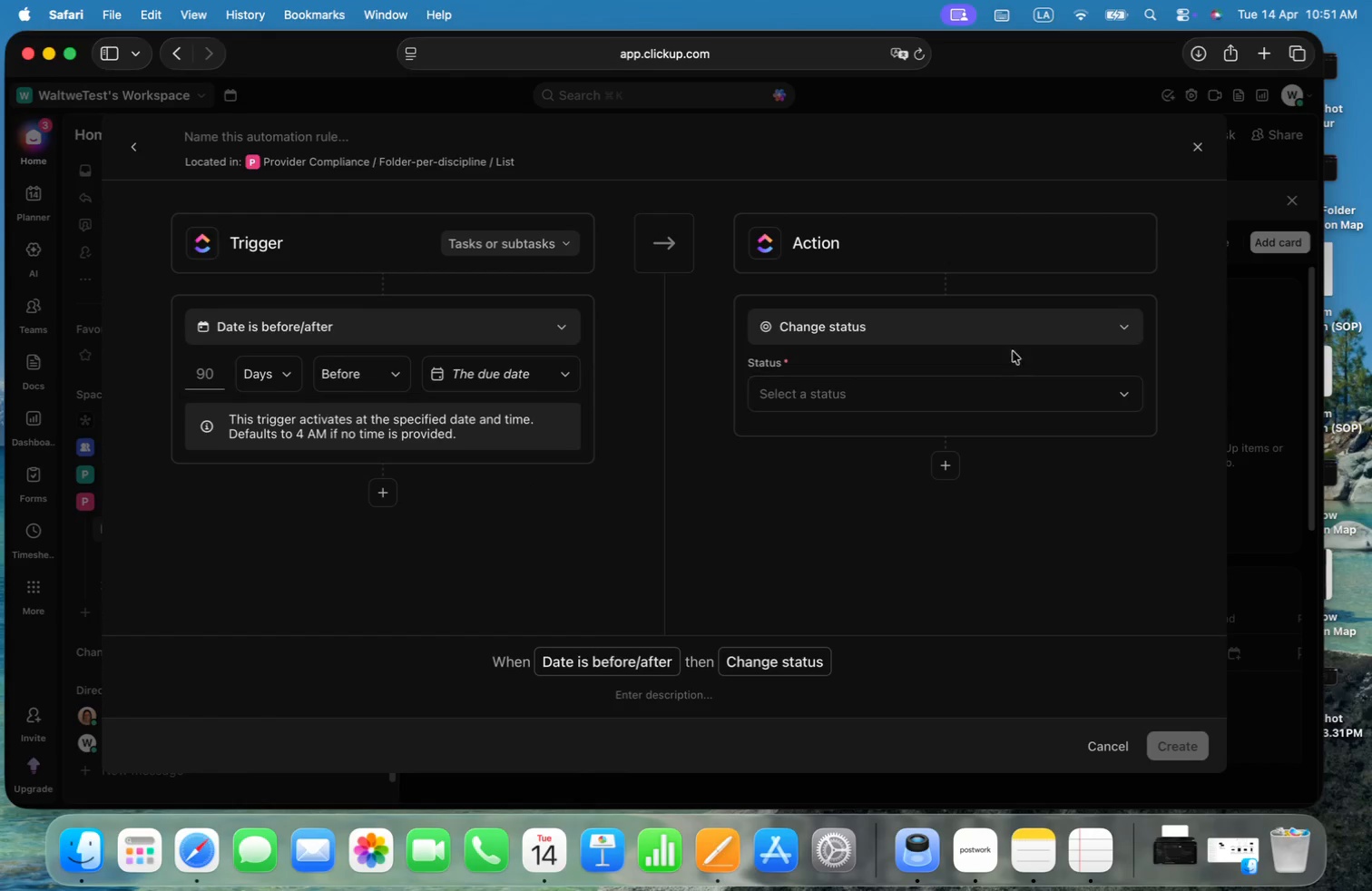 
left_click([1038, 327])
 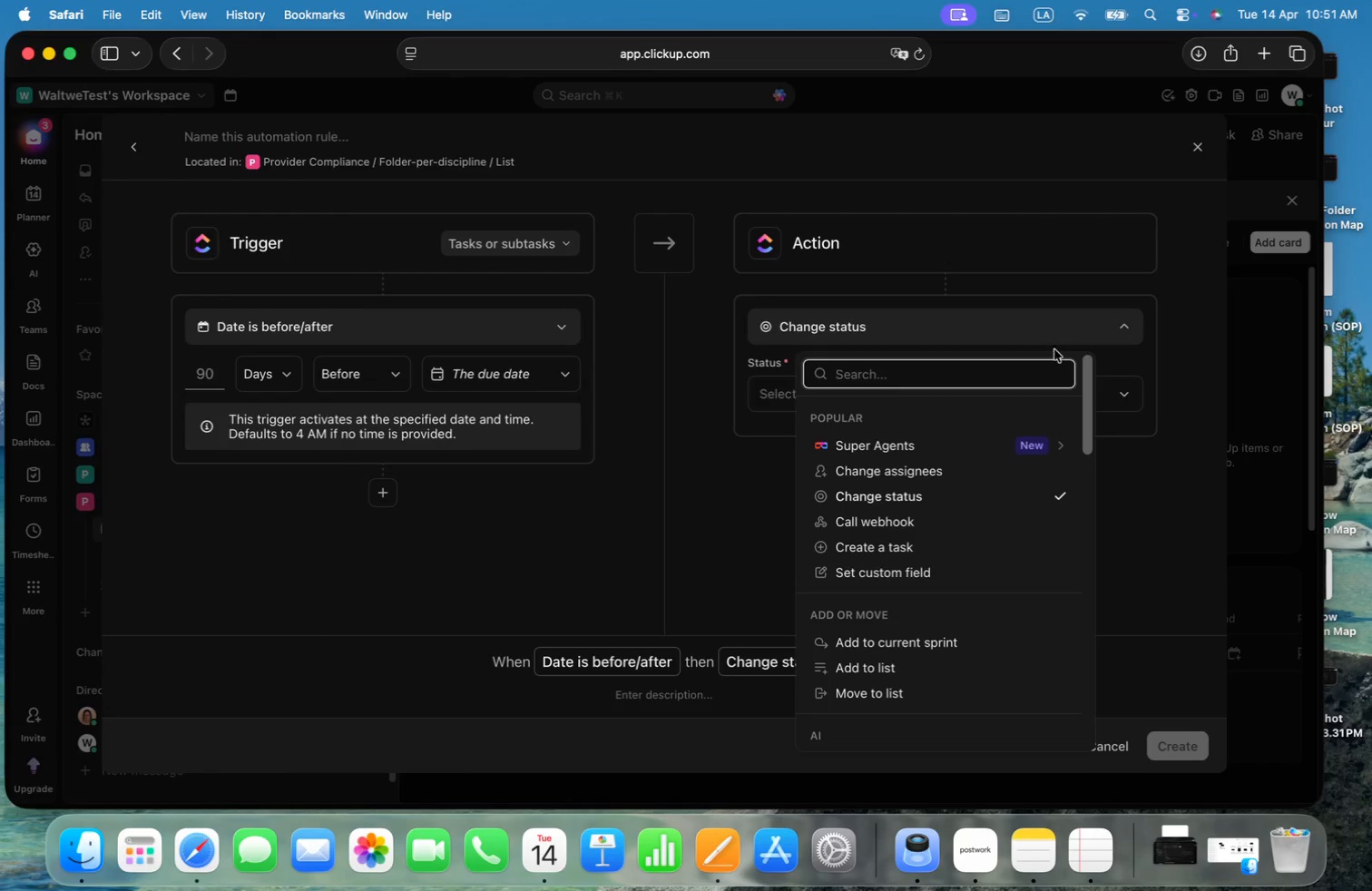 
type(drop)
key(Backspace)
key(Backspace)
key(Backspace)
 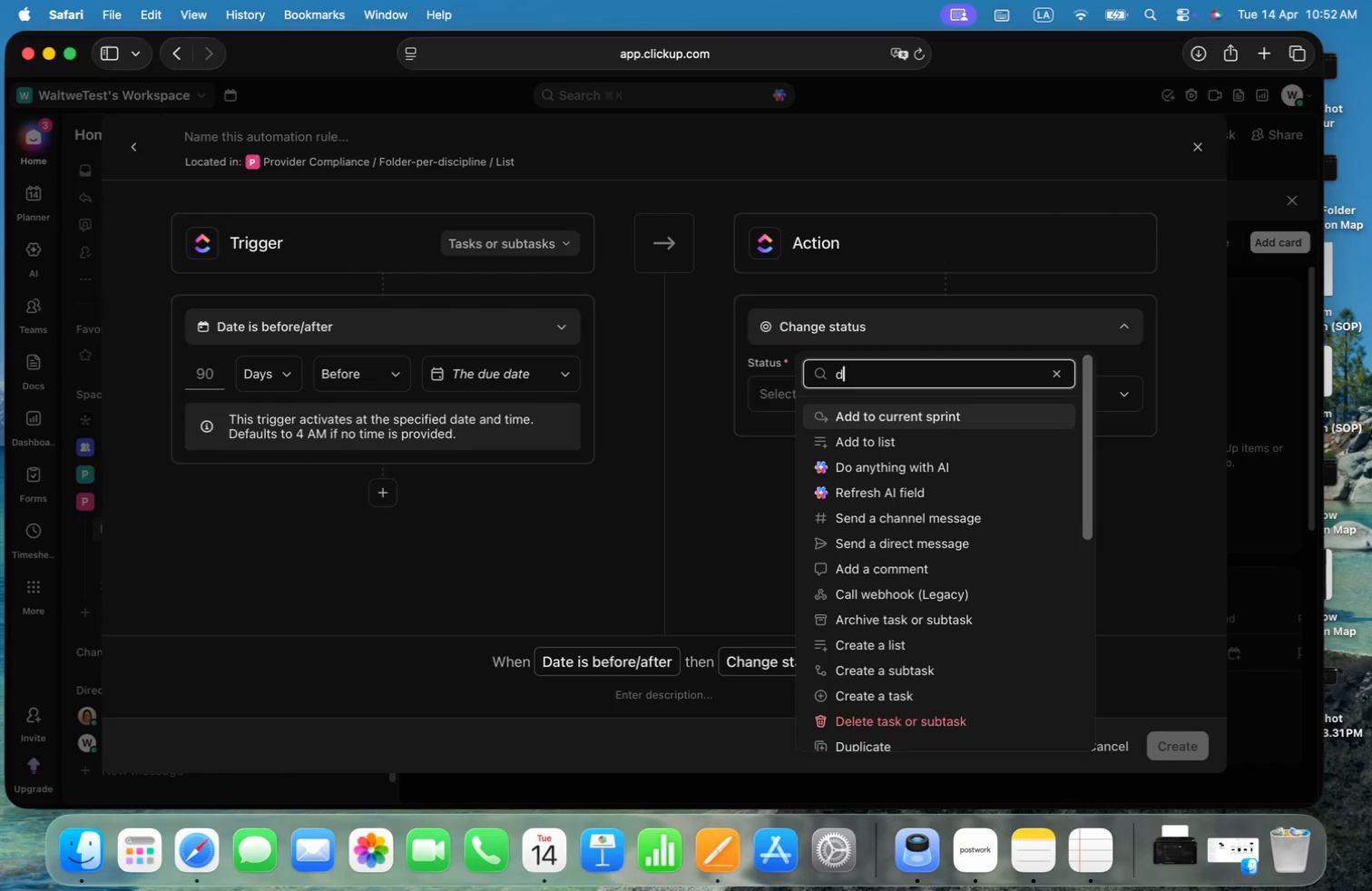 
wait(5.4)
 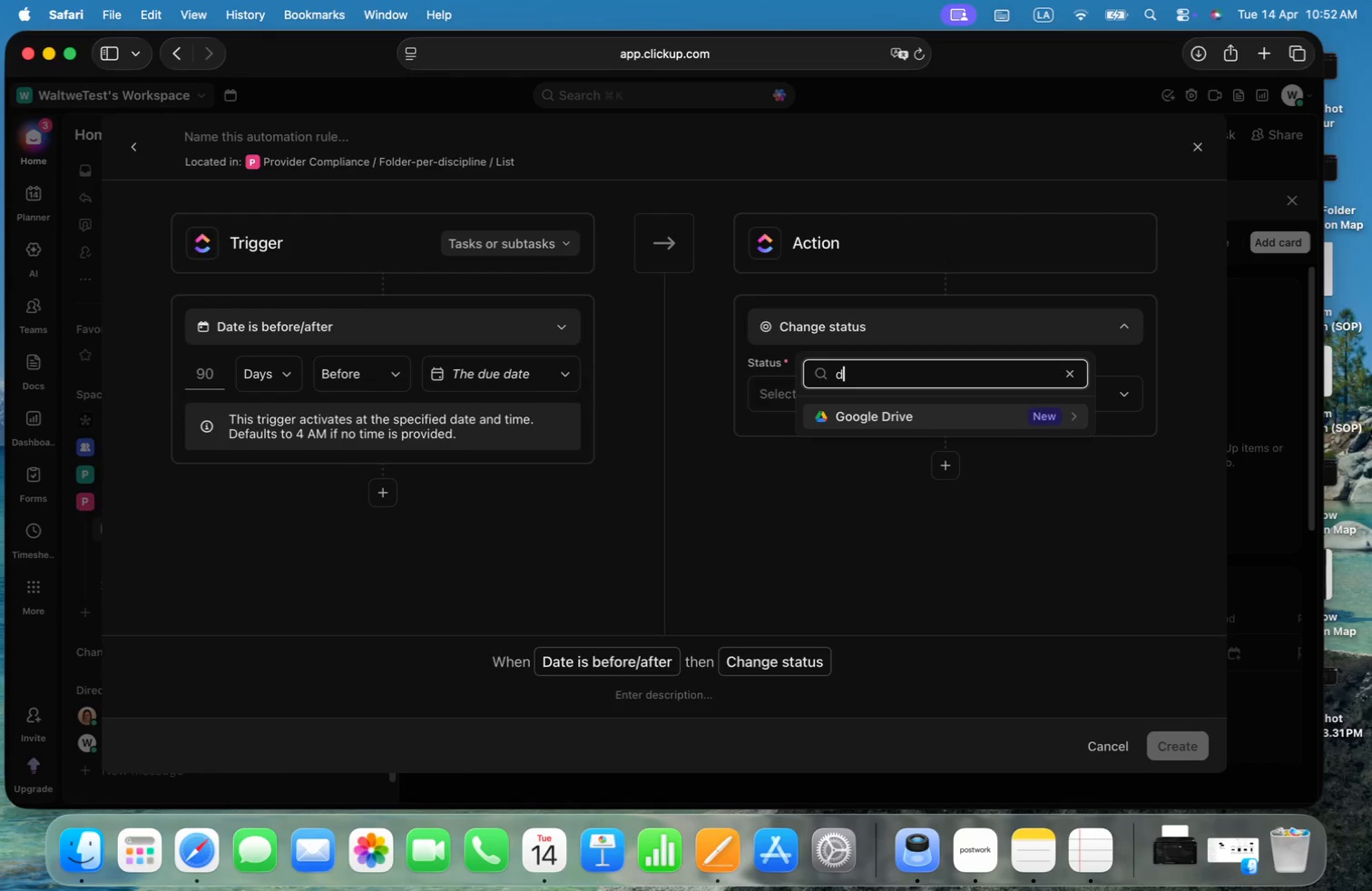 
left_click_drag(start_coordinate=[1085, 443], to_coordinate=[1070, 461])
 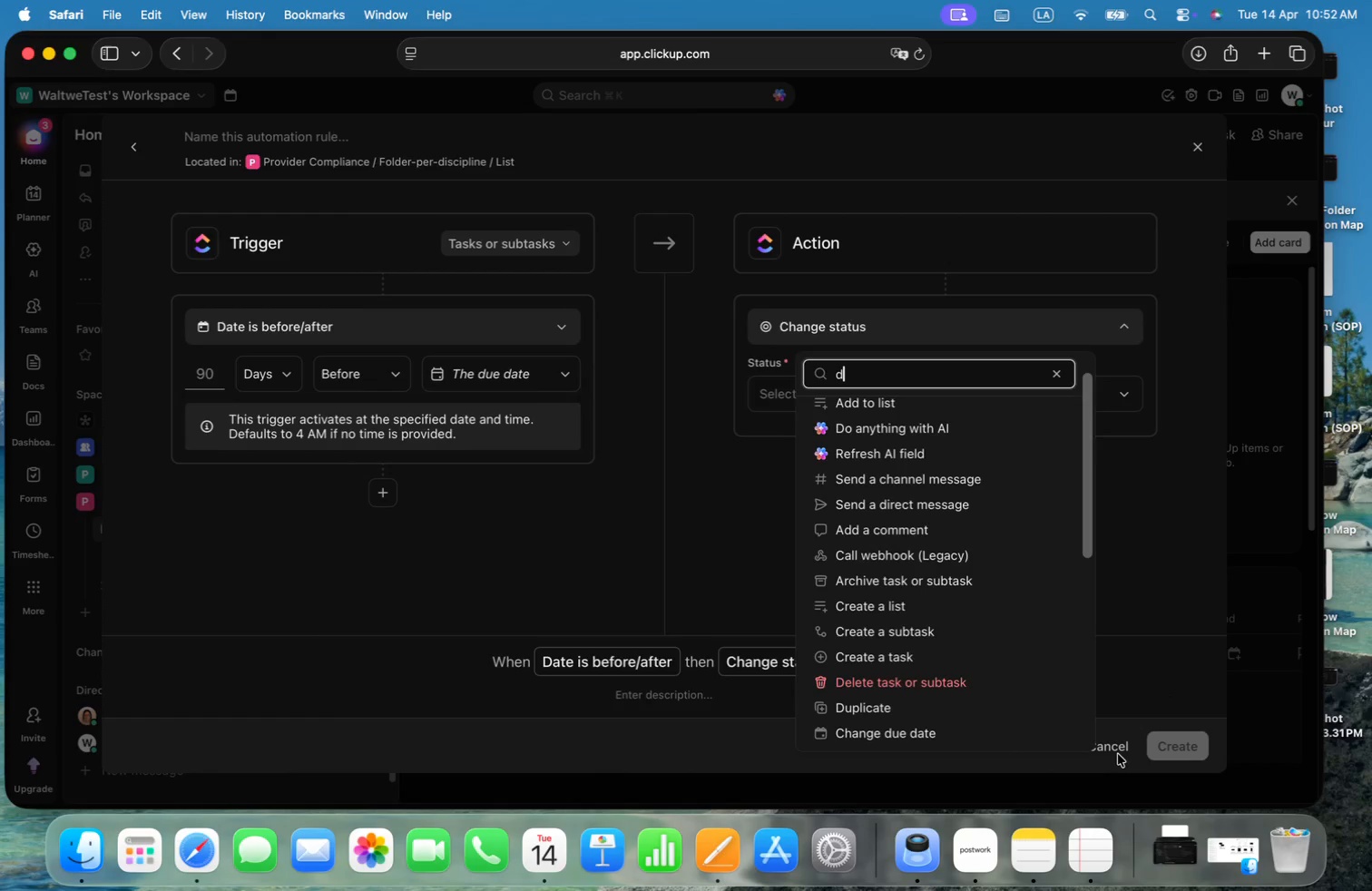 
left_click([1120, 749])
 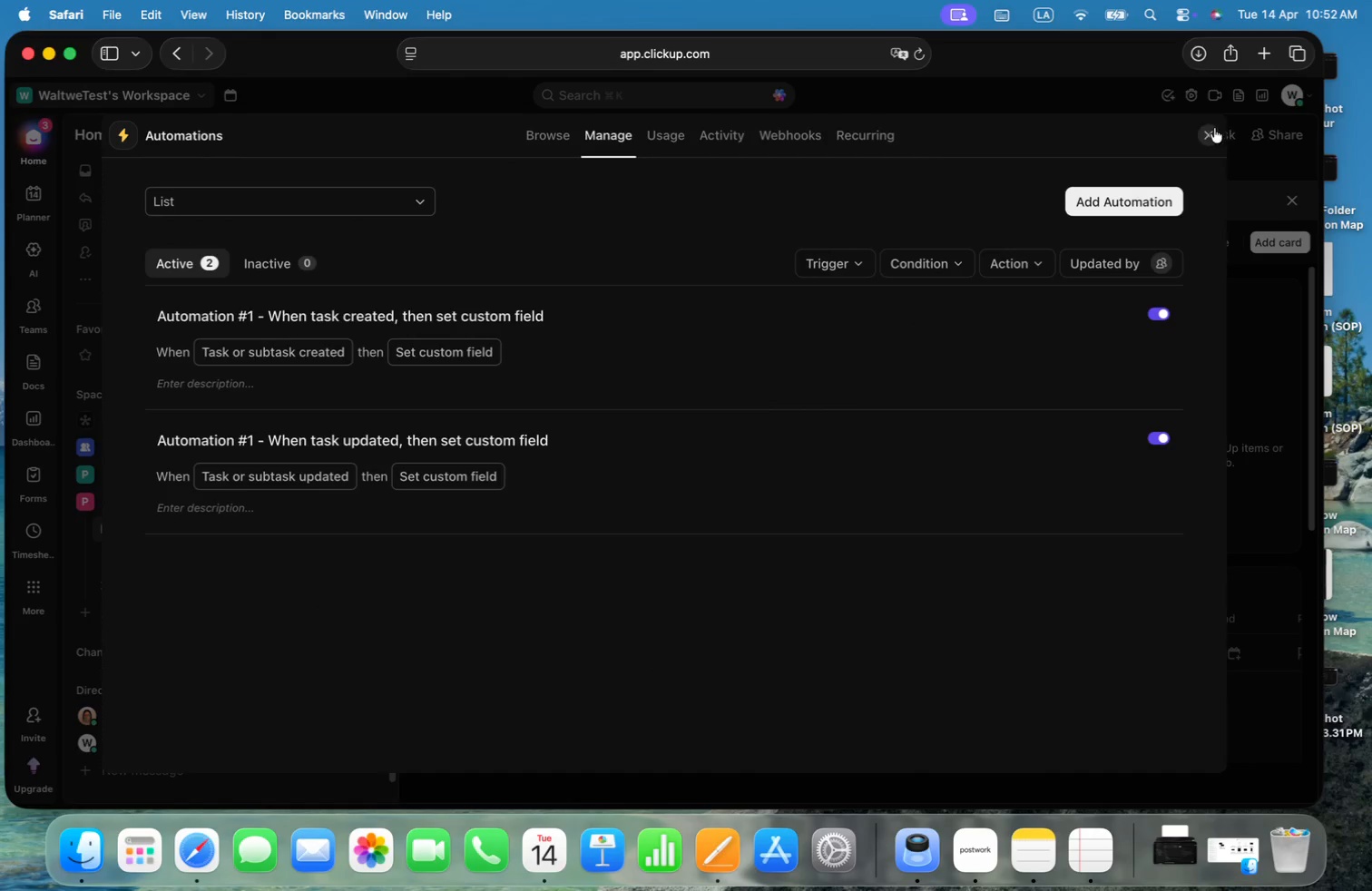 
left_click([1211, 130])
 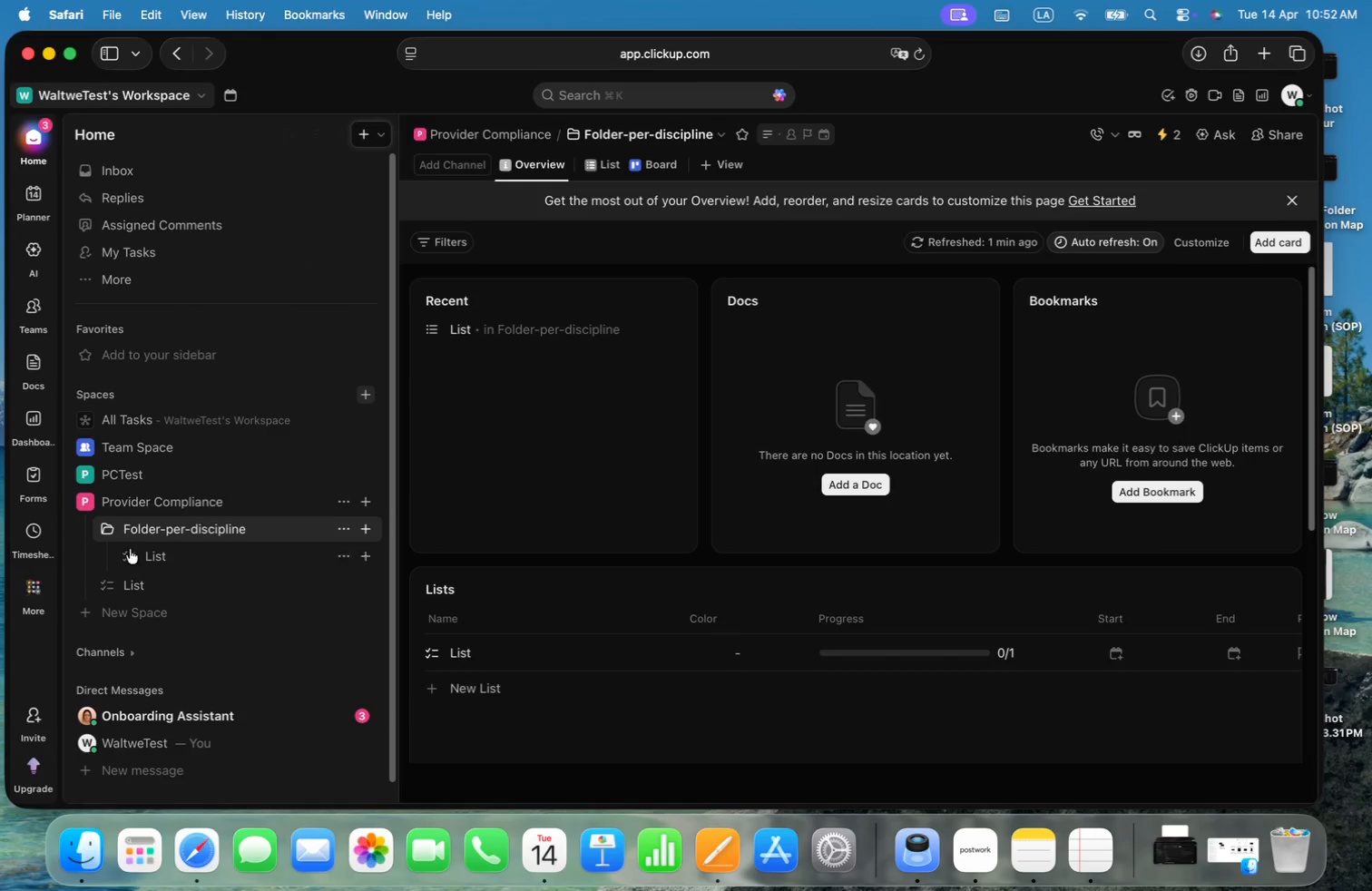 
left_click([201, 532])
 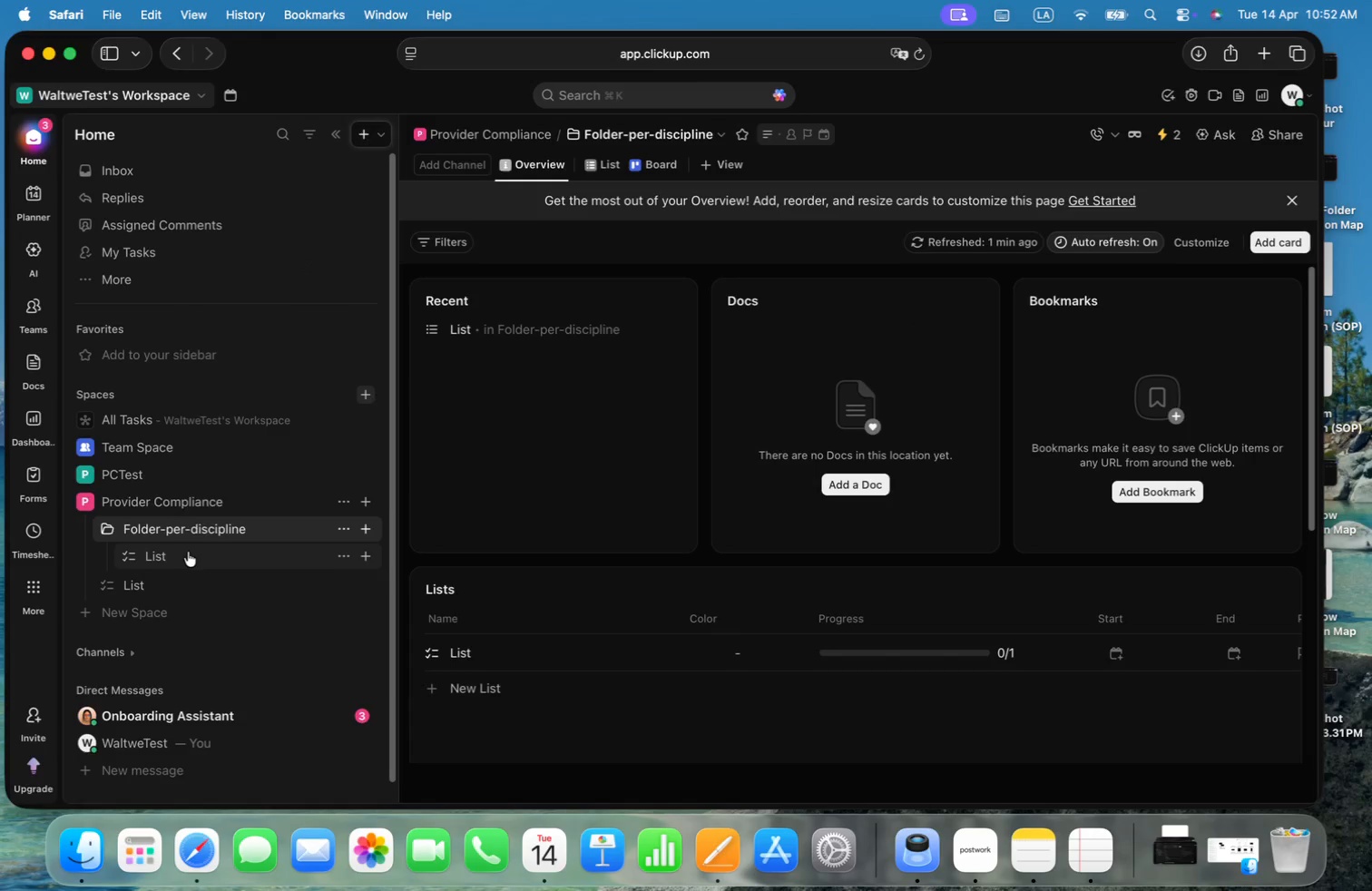 
left_click([188, 552])
 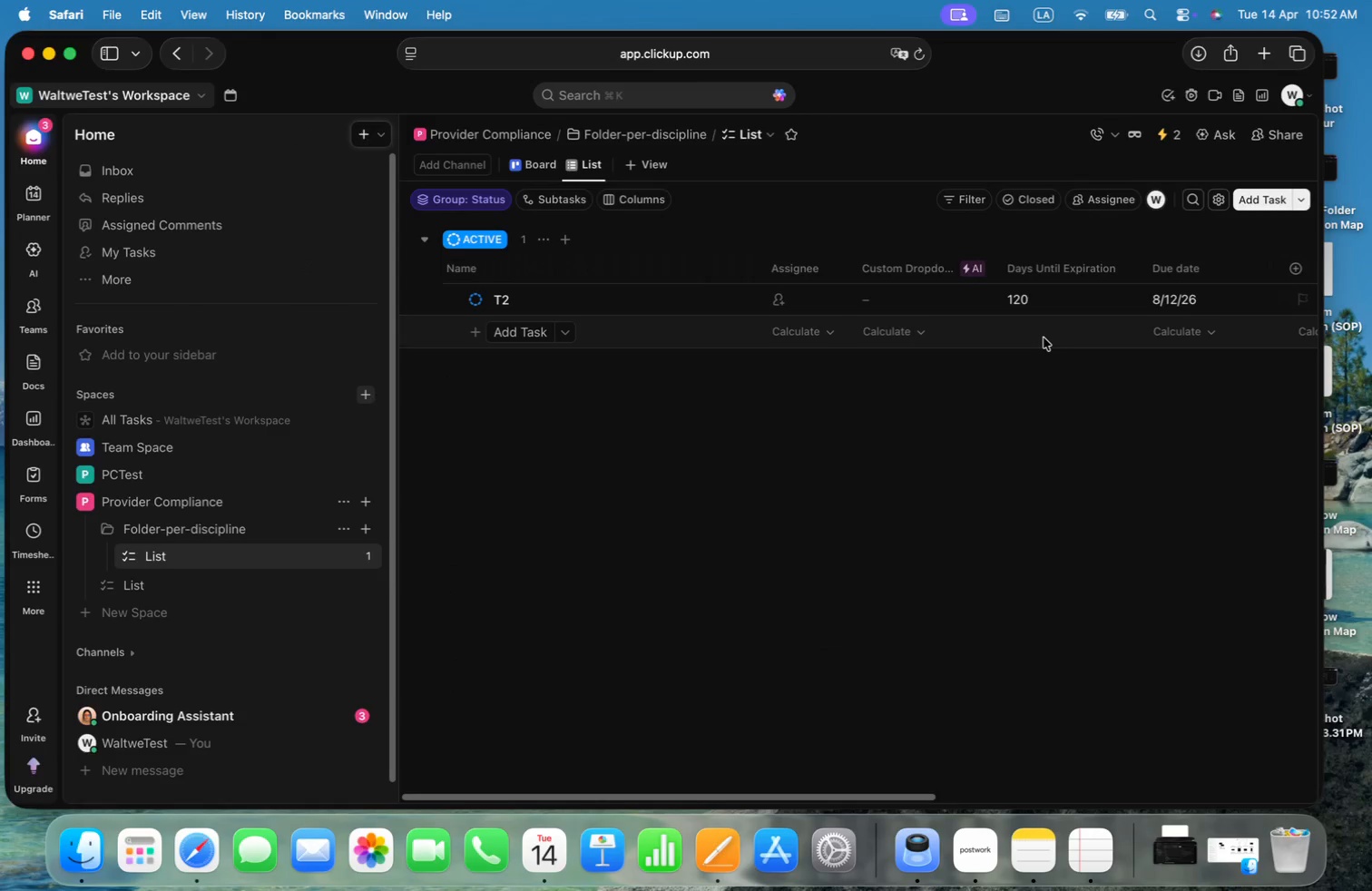 
mouse_move([1267, 272])
 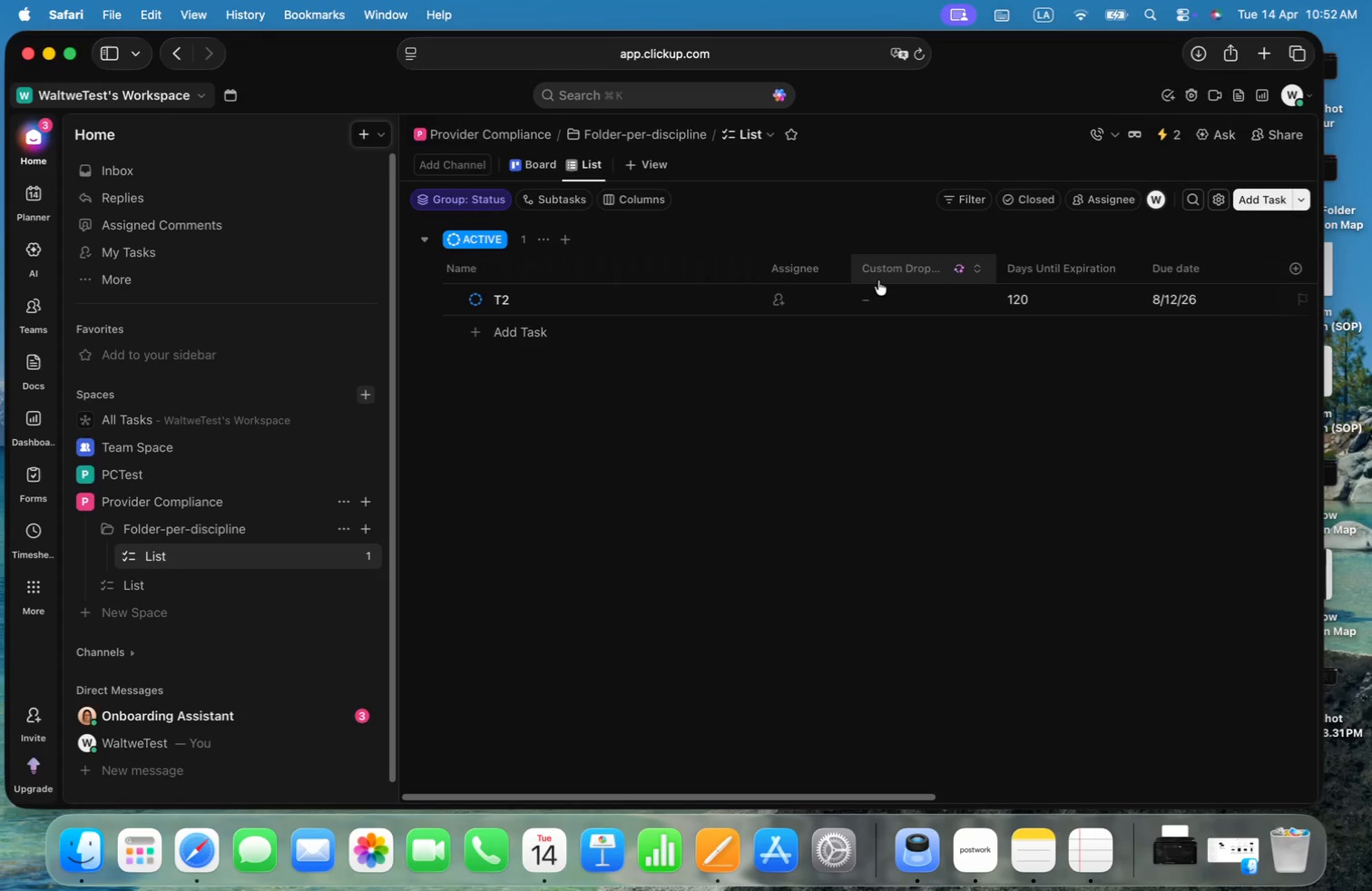 
right_click([884, 269])
 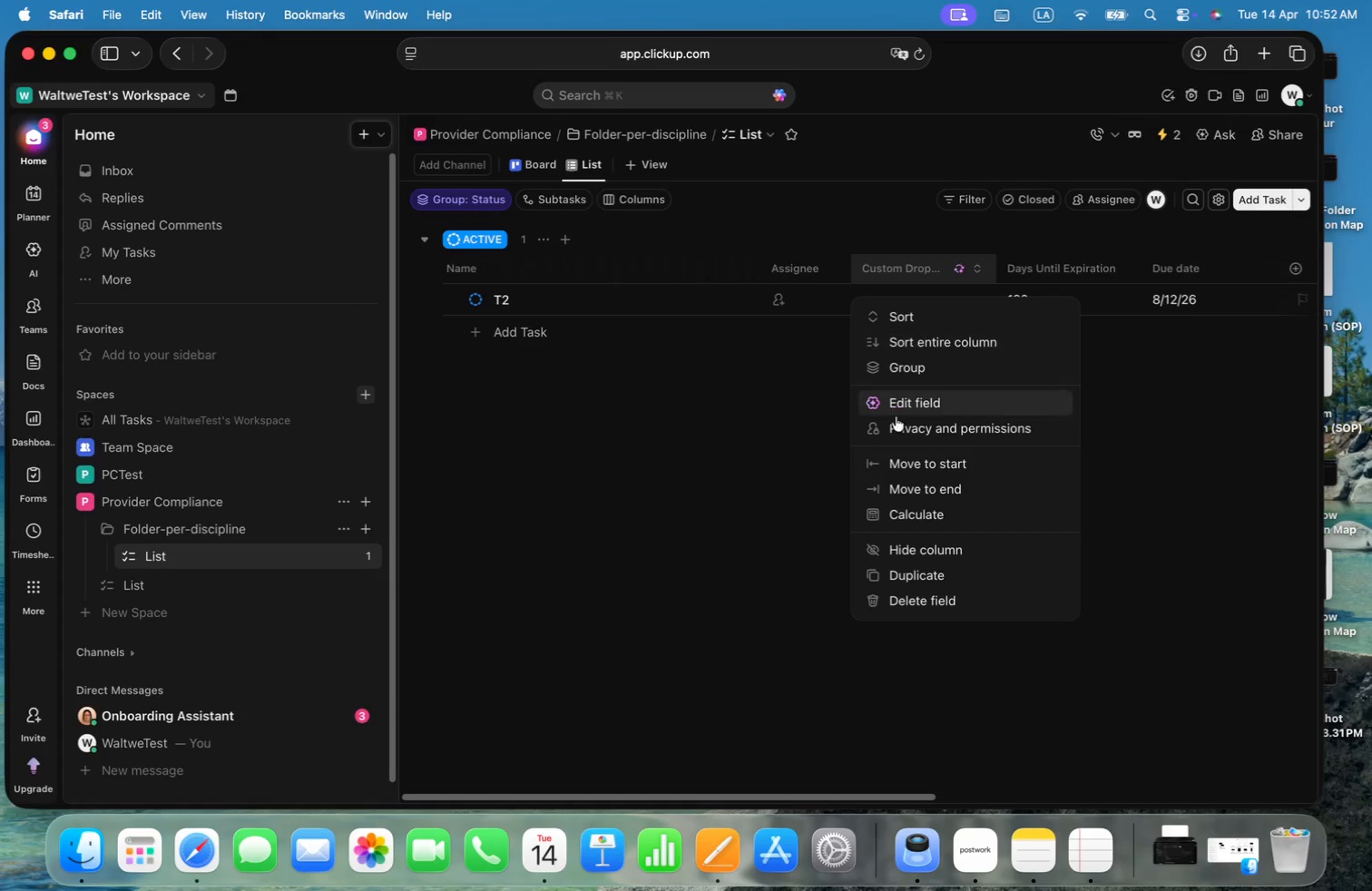 
left_click([914, 405])
 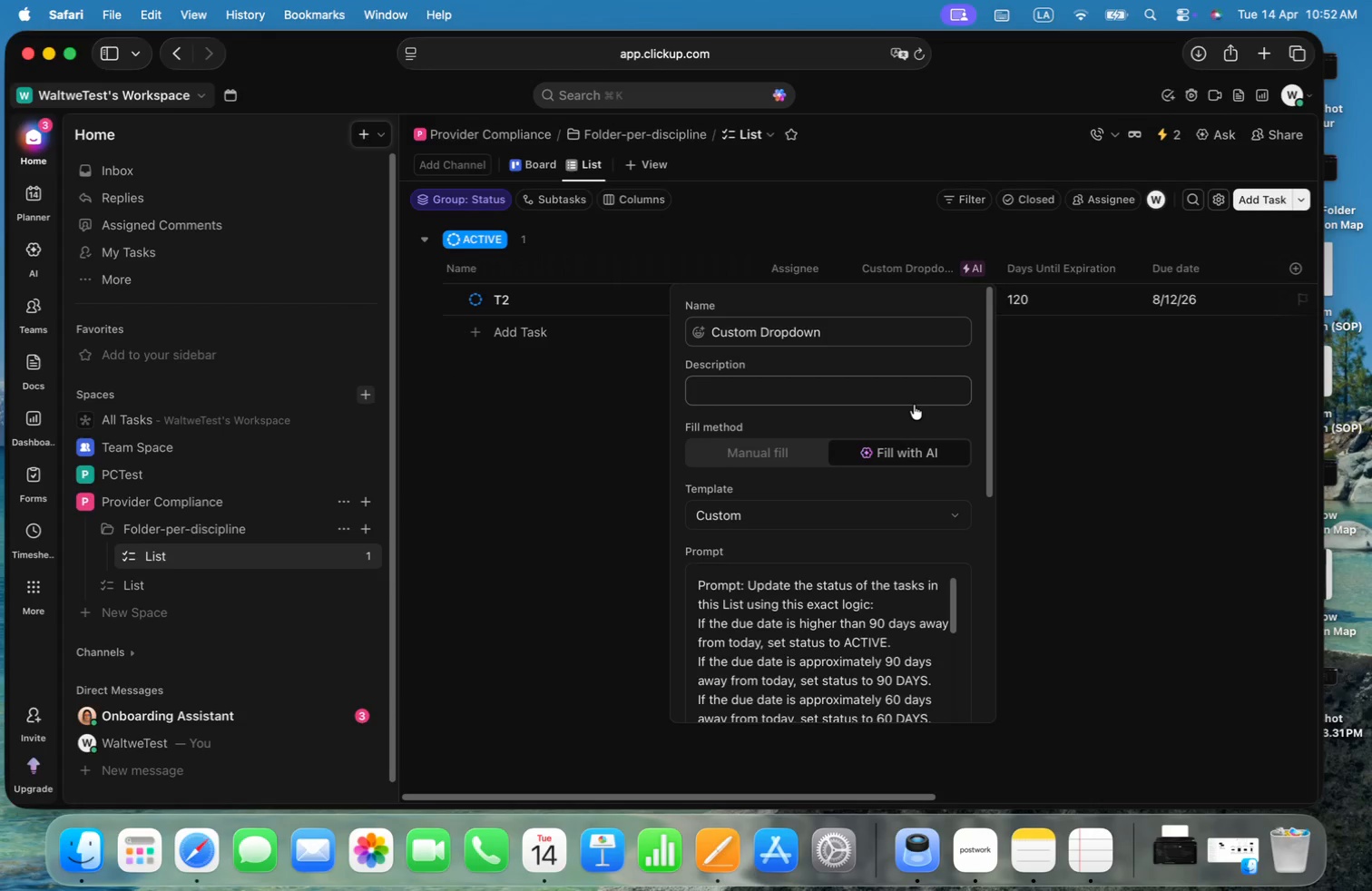 
left_click_drag(start_coordinate=[845, 335], to_coordinate=[684, 333])
 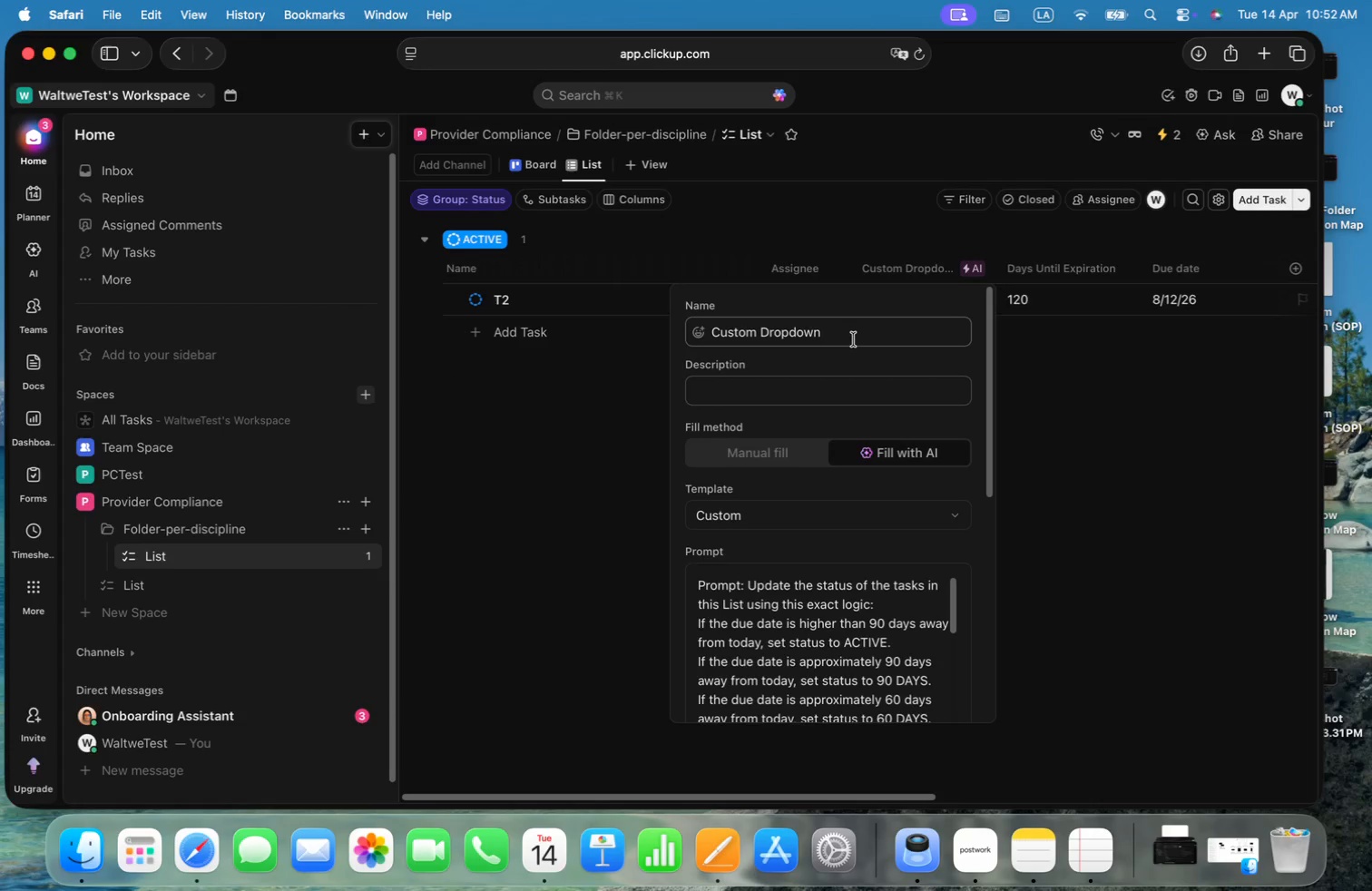 
key(Meta+C)
 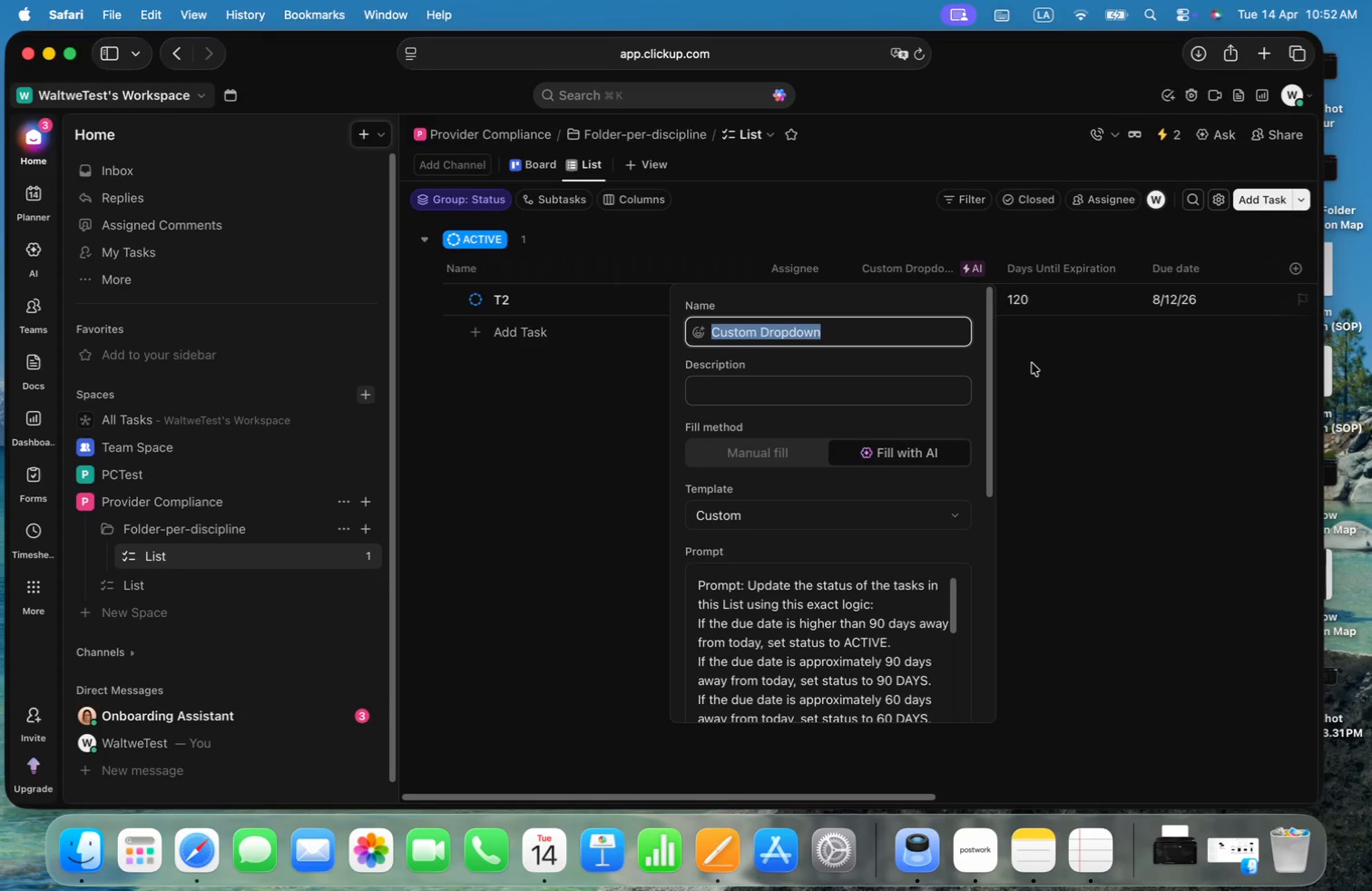 
left_click([1041, 375])
 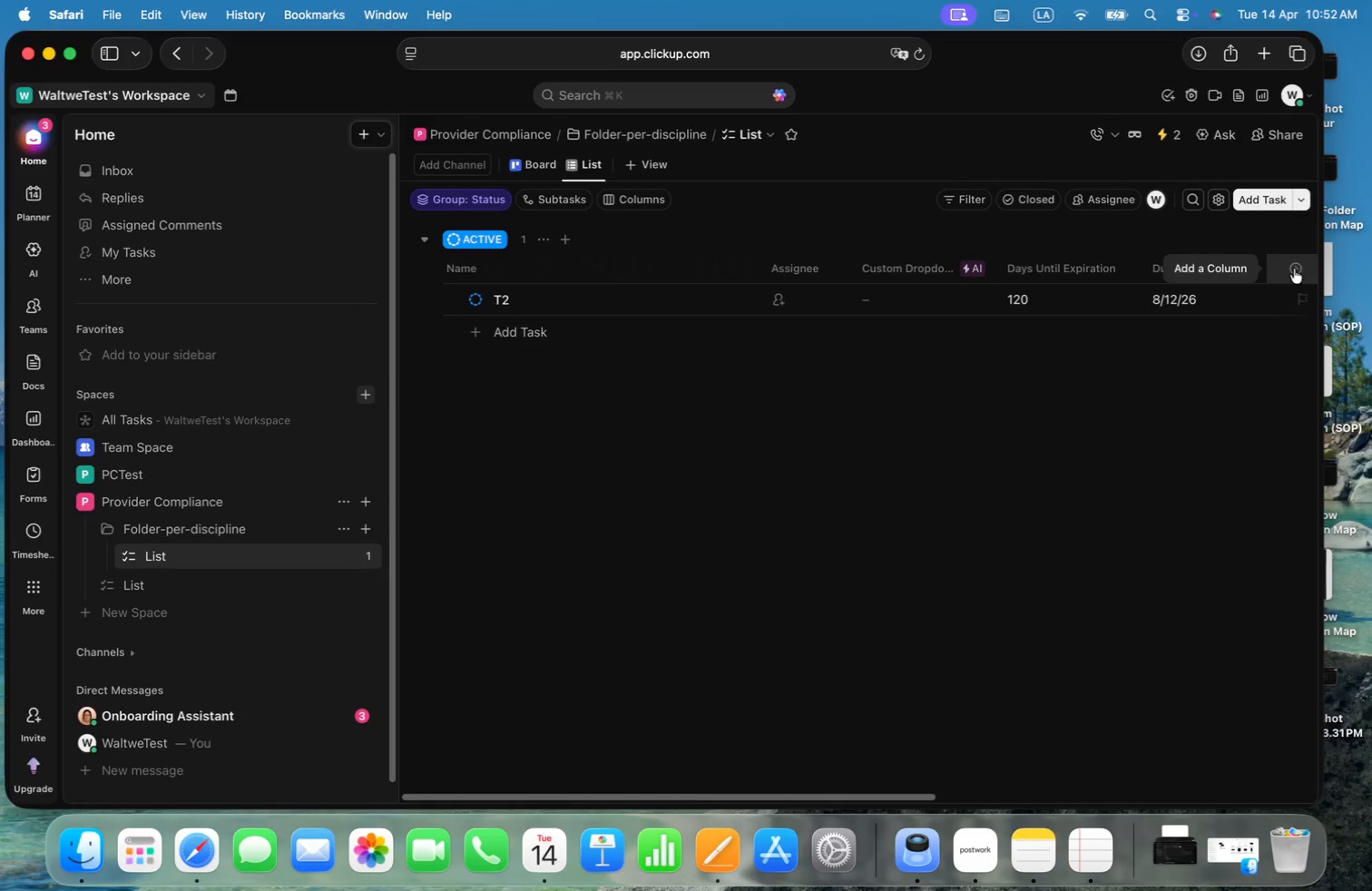 
left_click([1294, 269])
 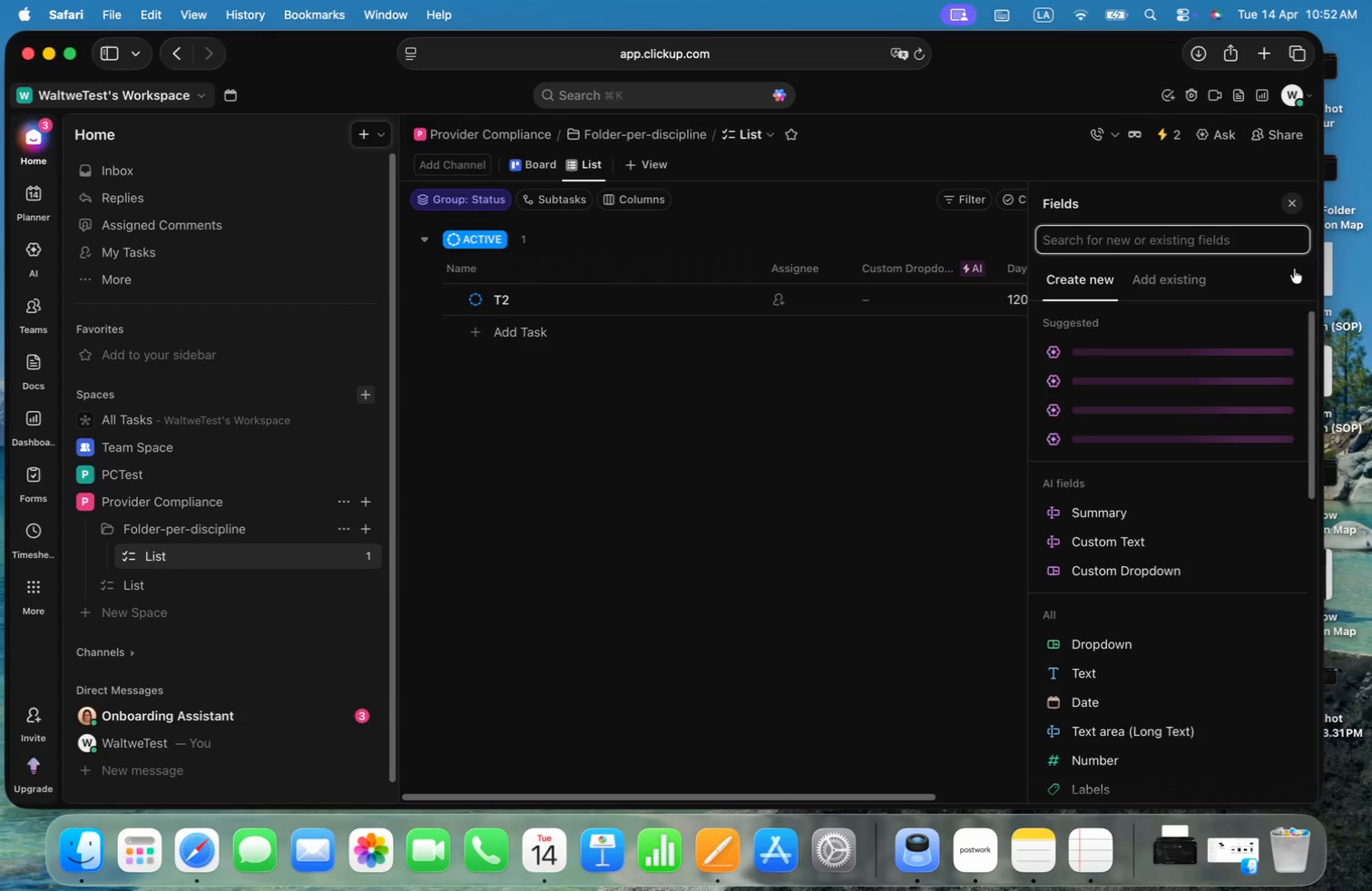 
key(Meta+CommandLeft)
 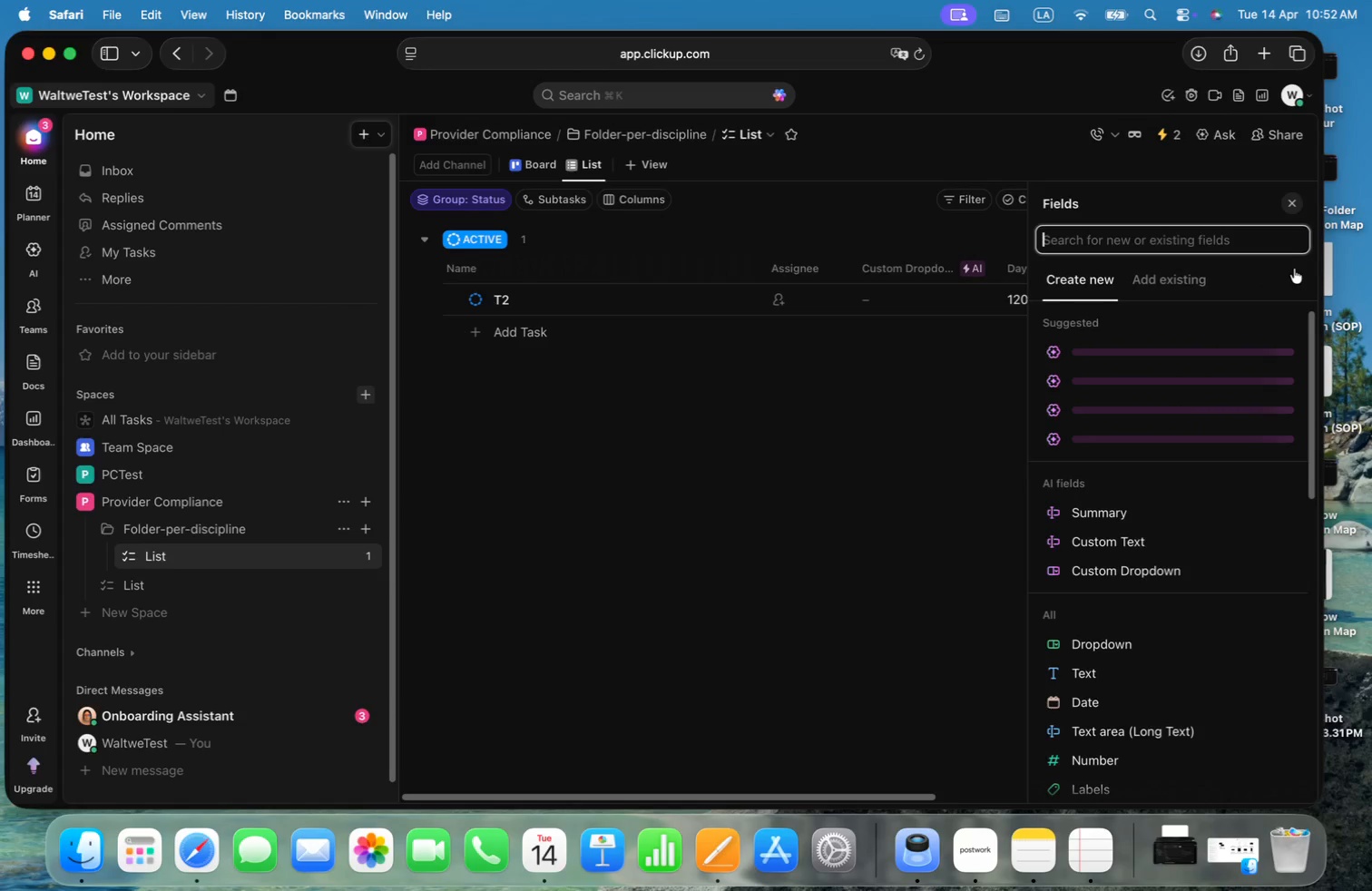 
key(Meta+Tab)